 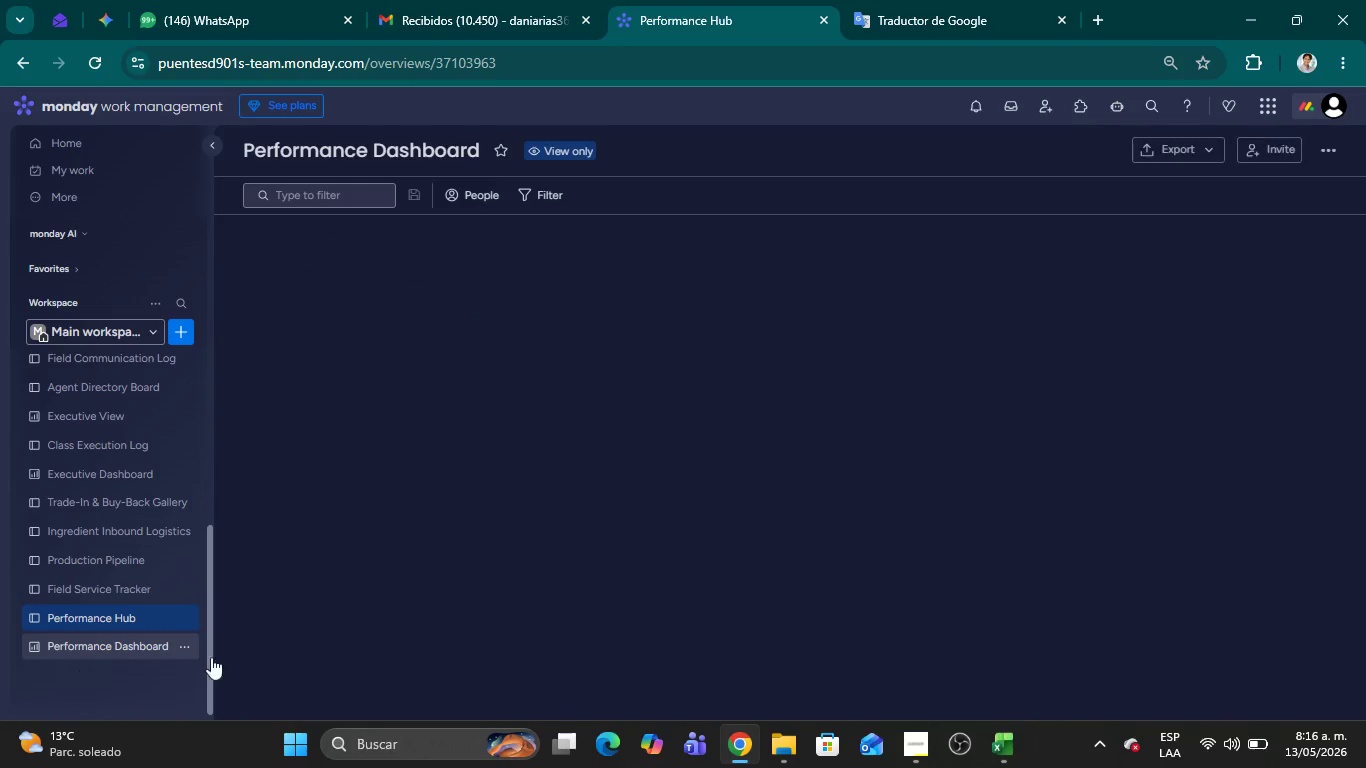 
scroll: coordinate [499, 505], scroll_direction: down, amount: 2.0
 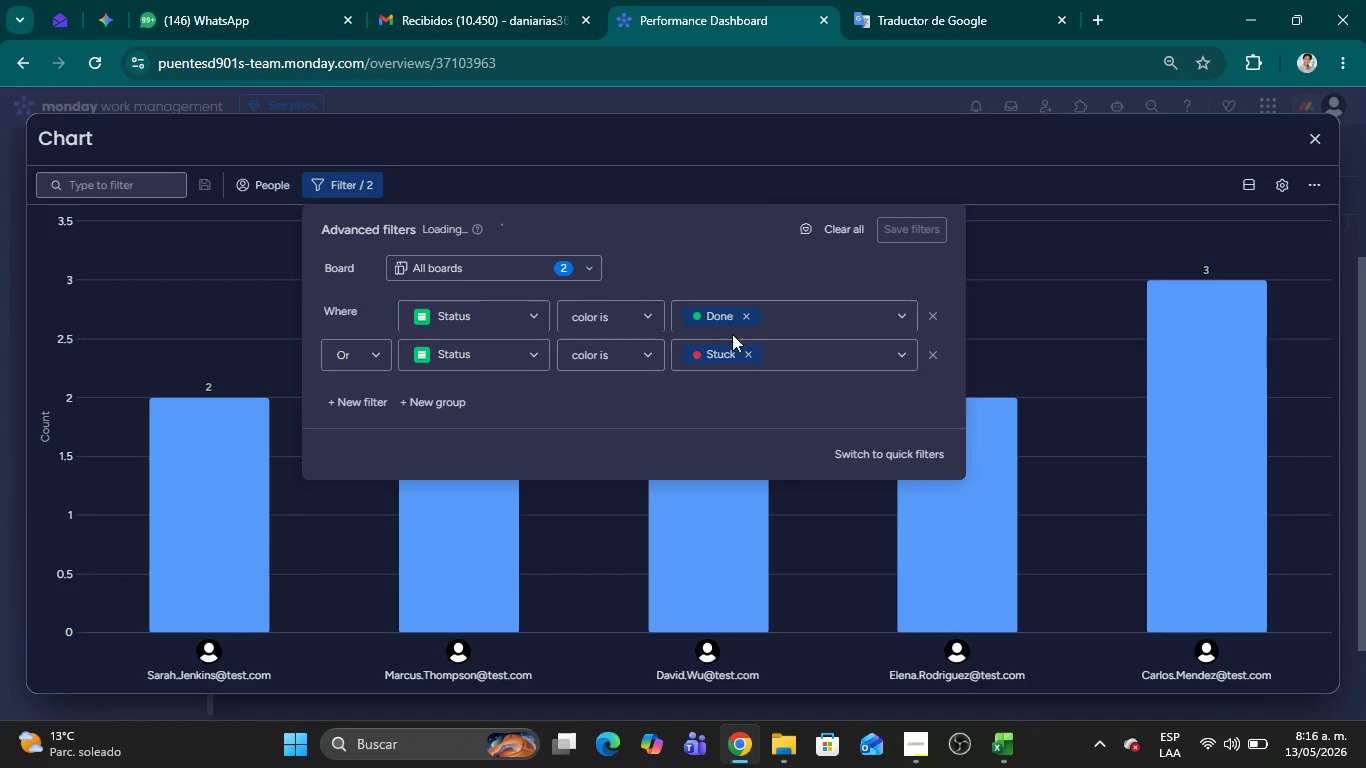 
wait(5.16)
 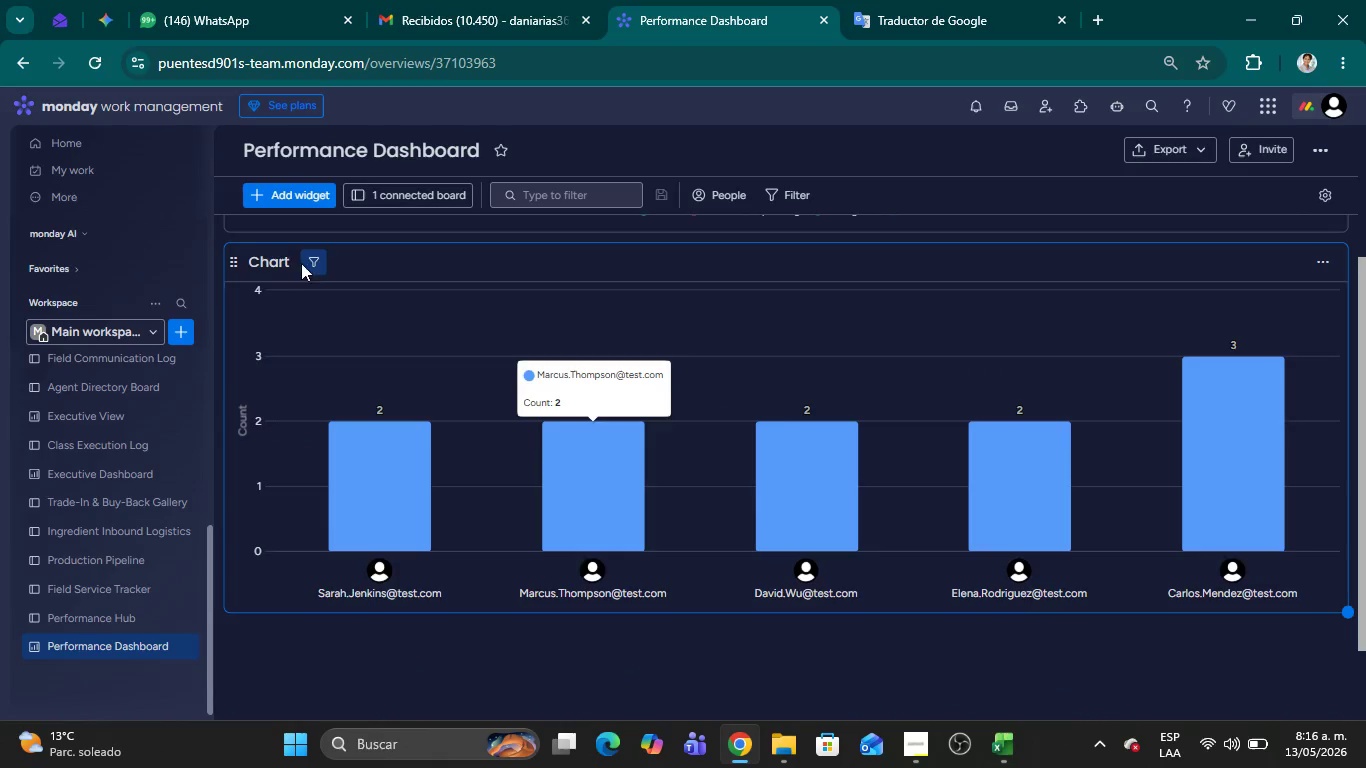 
left_click([928, 355])
 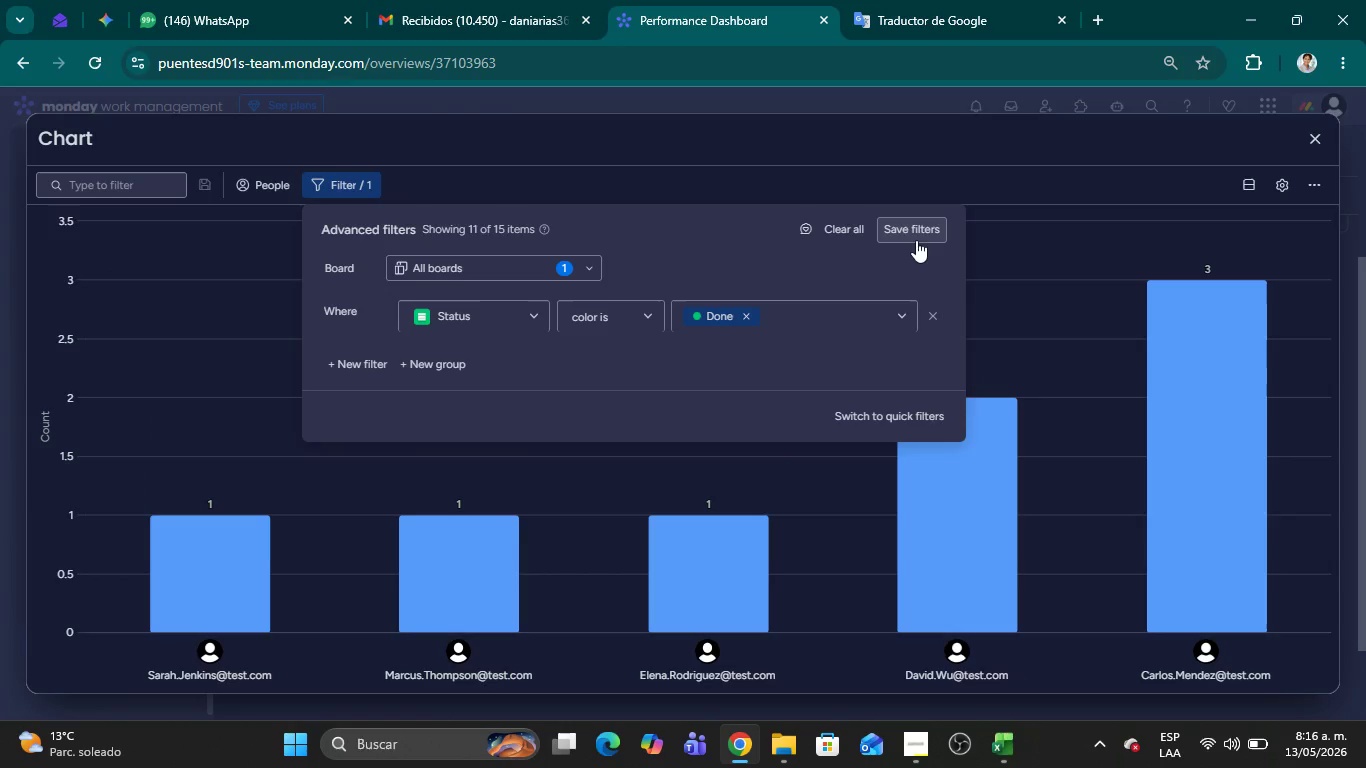 
left_click([917, 226])
 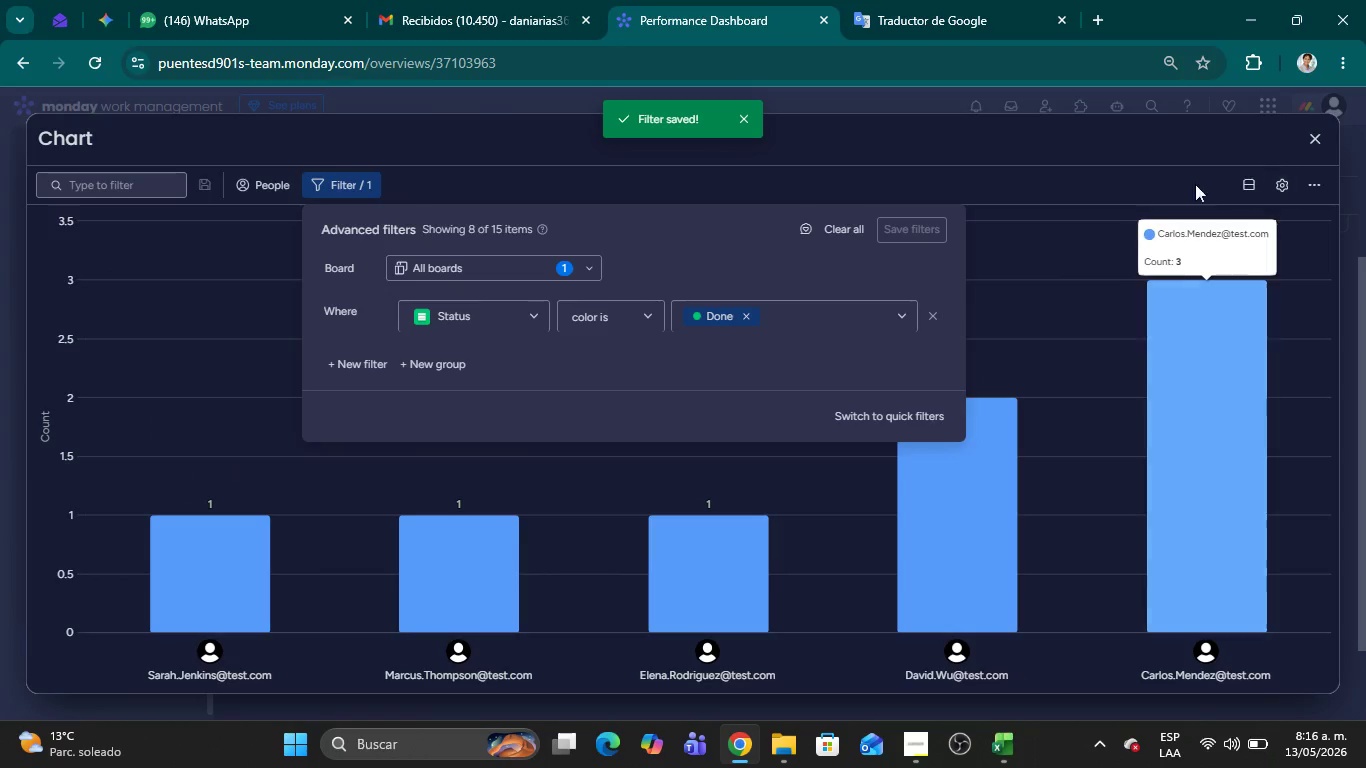 
left_click([1316, 135])
 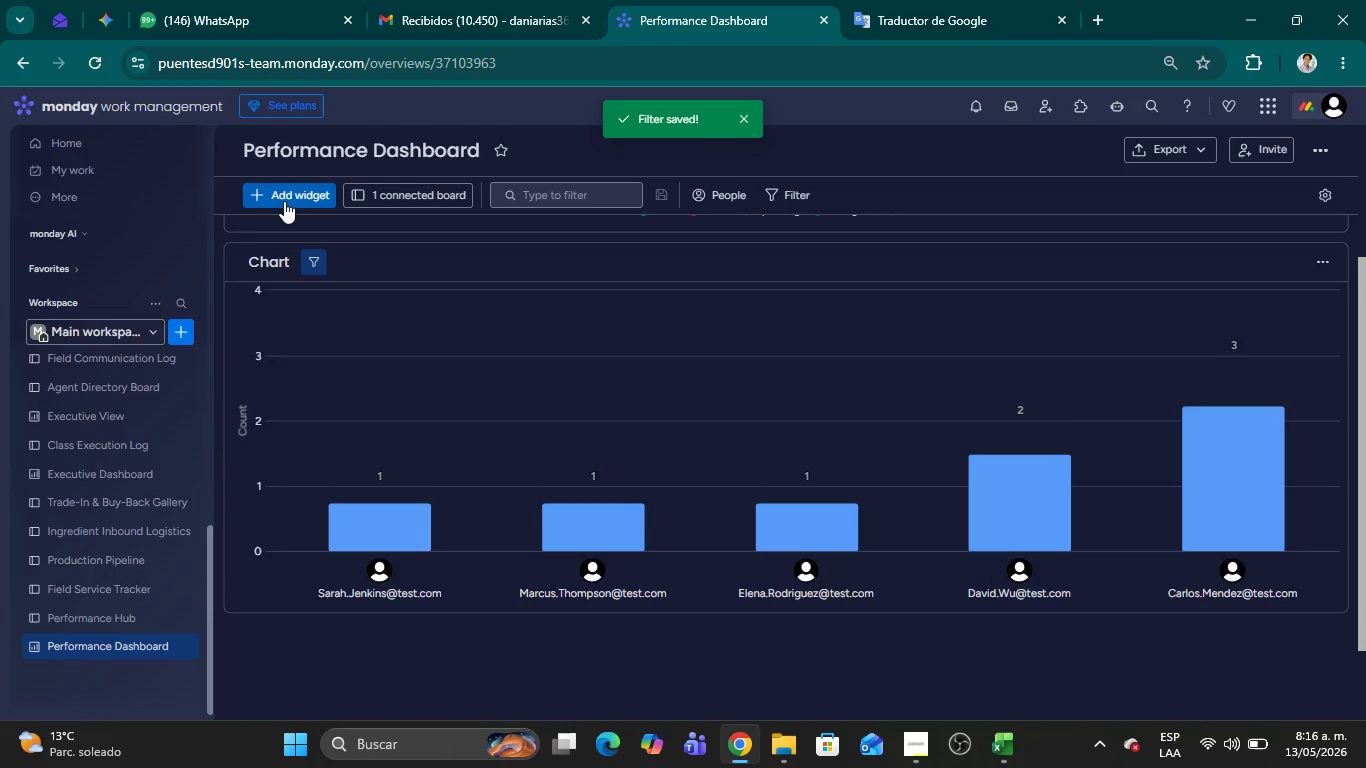 
left_click([288, 196])
 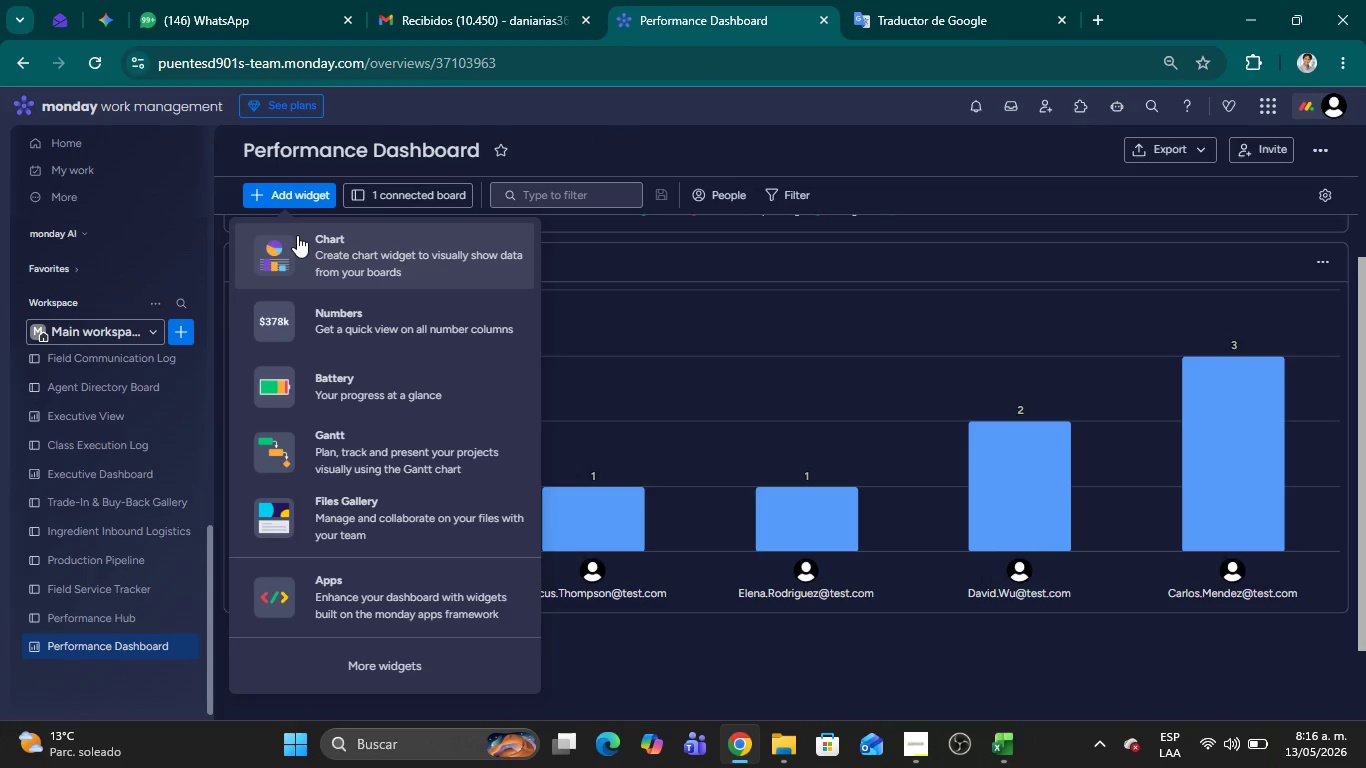 
left_click([304, 253])
 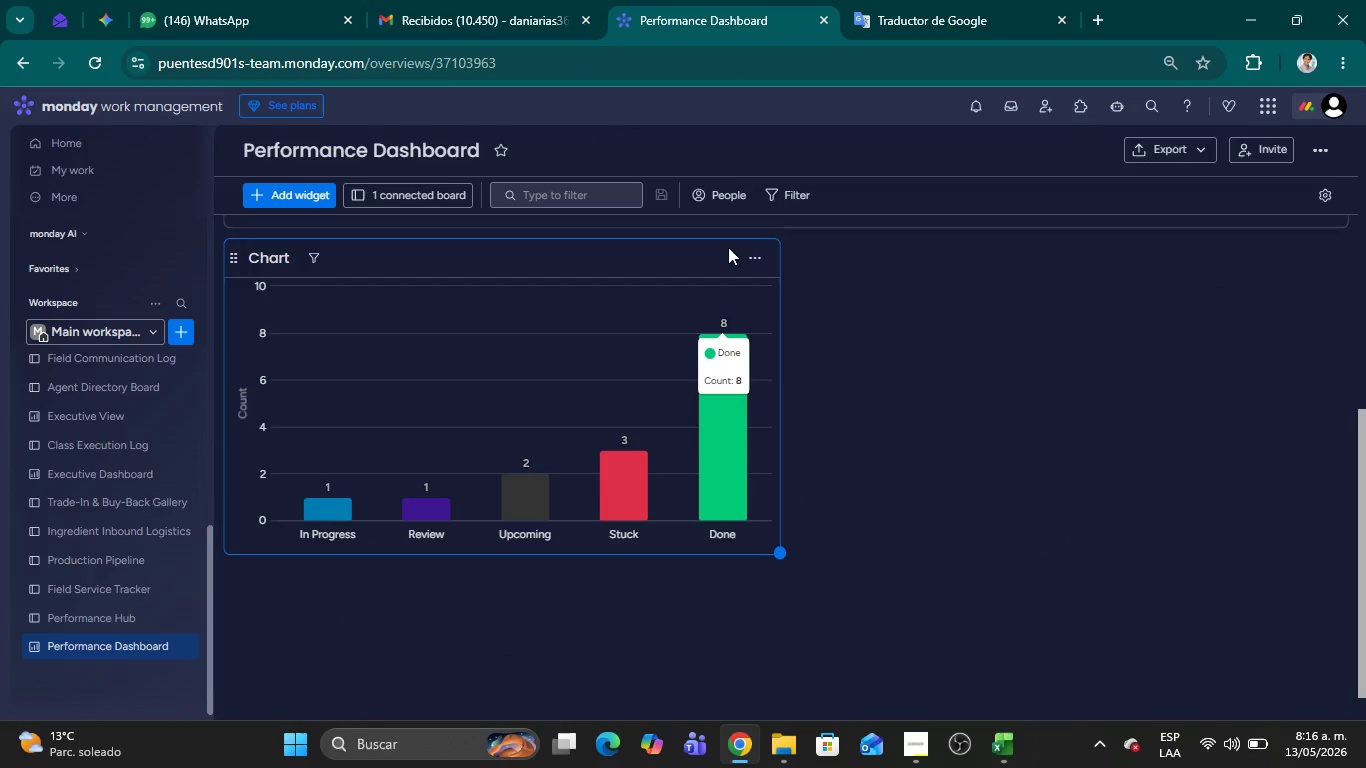 
left_click([757, 248])
 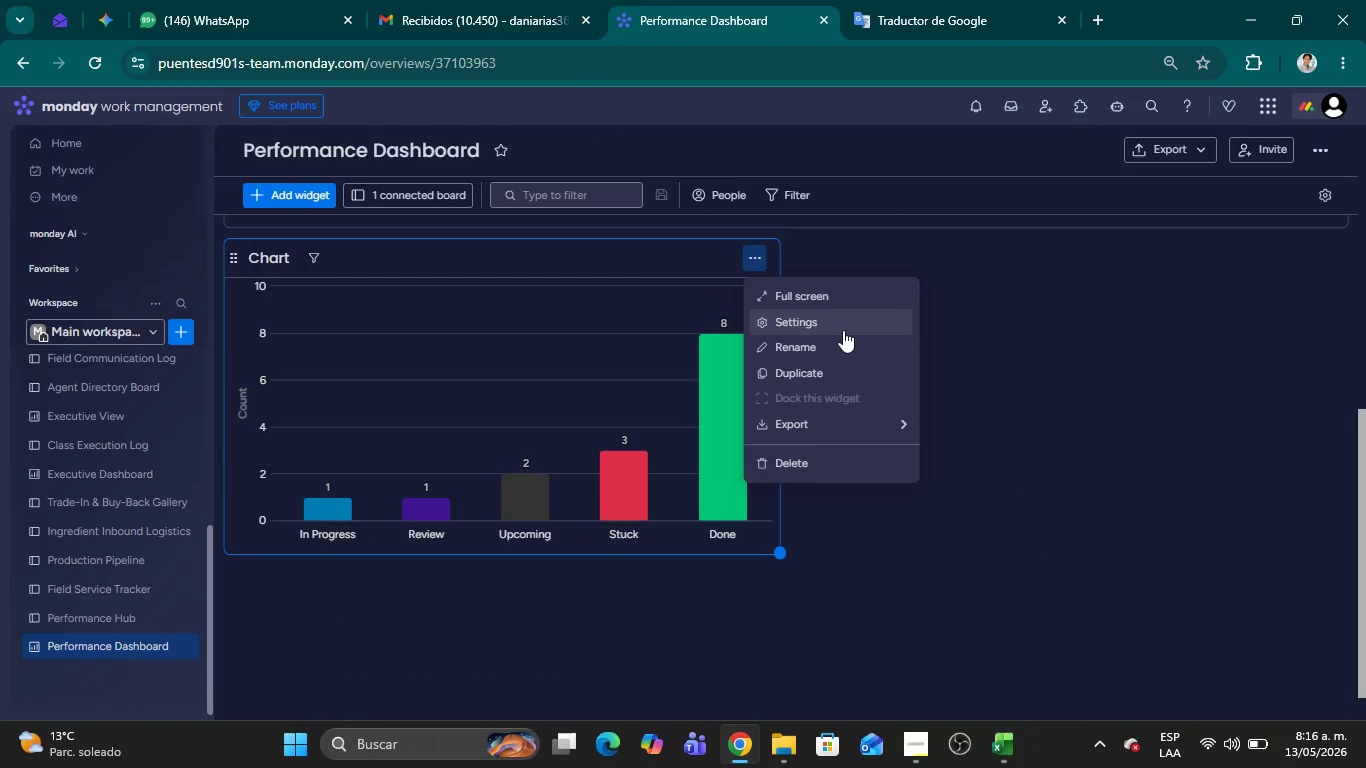 
left_click([843, 330])
 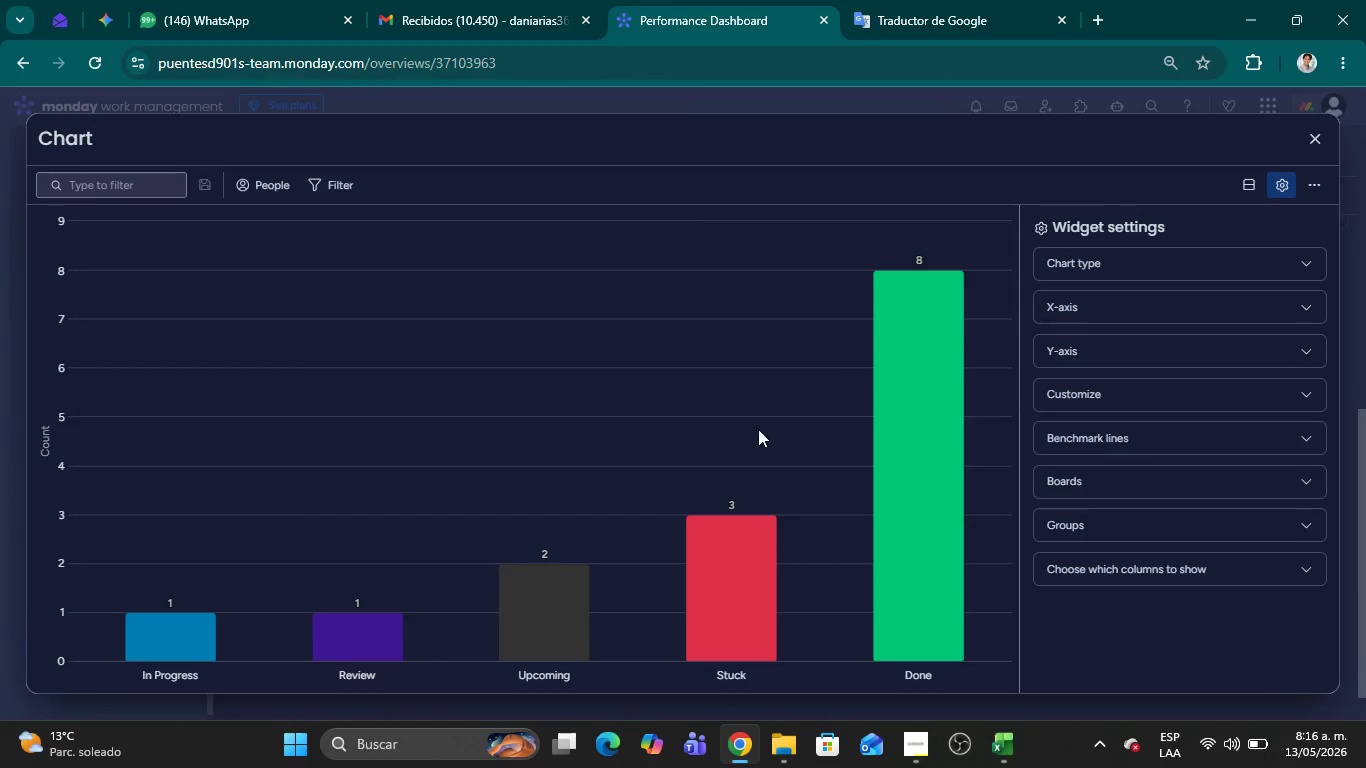 
left_click([1100, 308])
 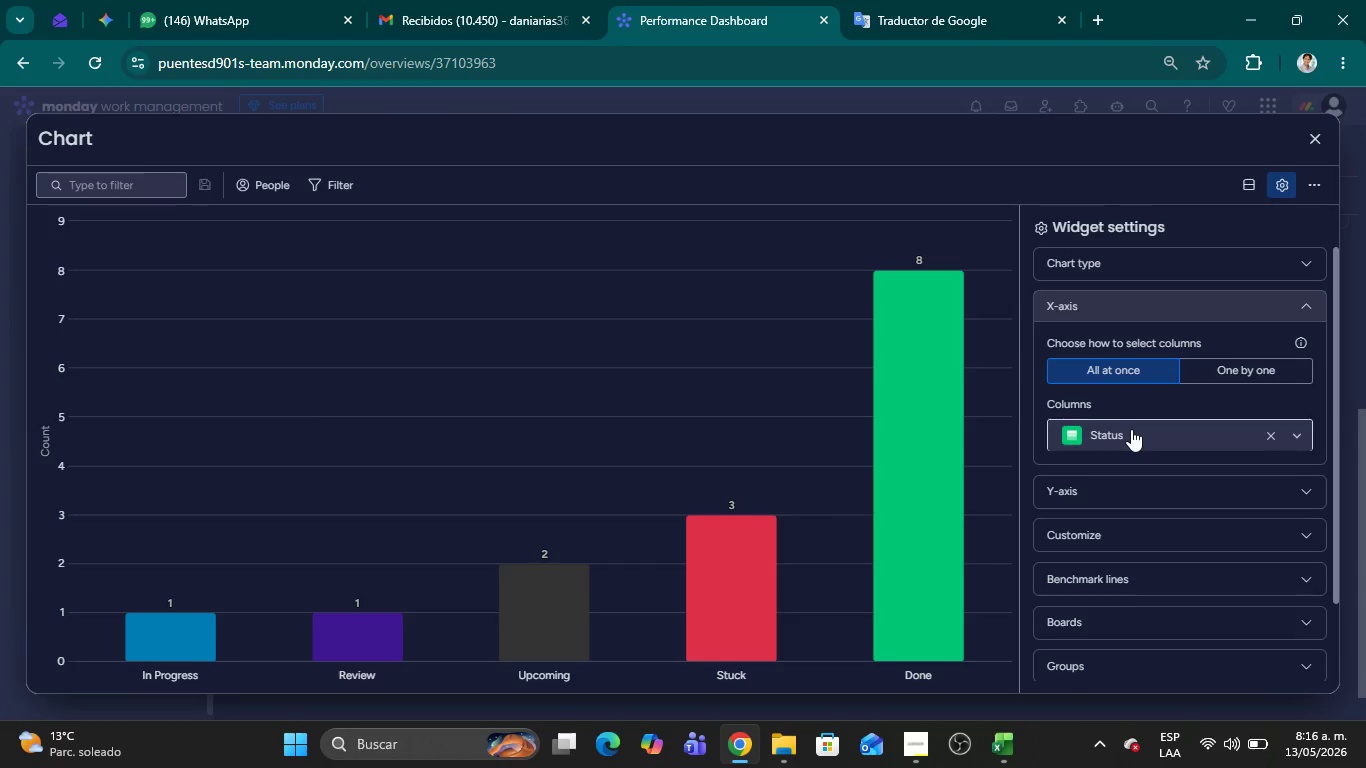 
left_click([1131, 429])
 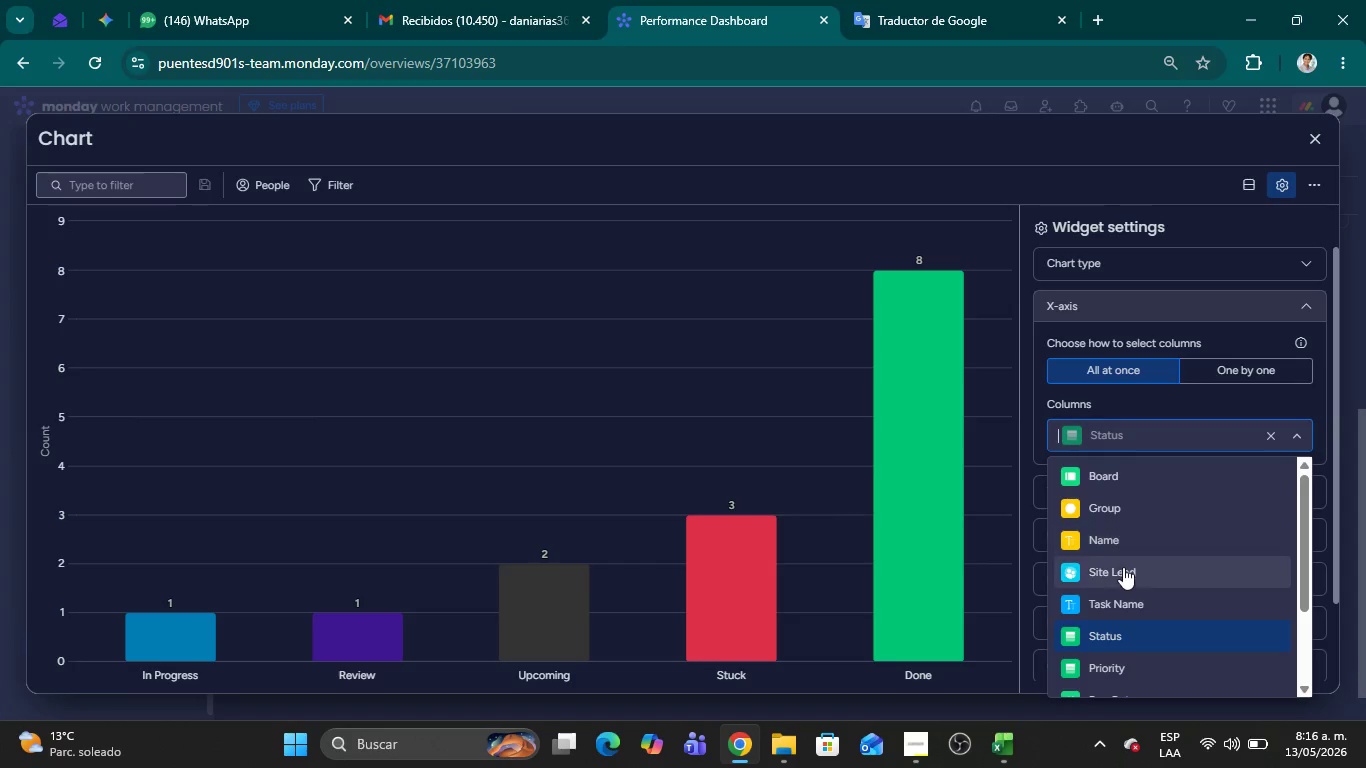 
left_click([1129, 568])
 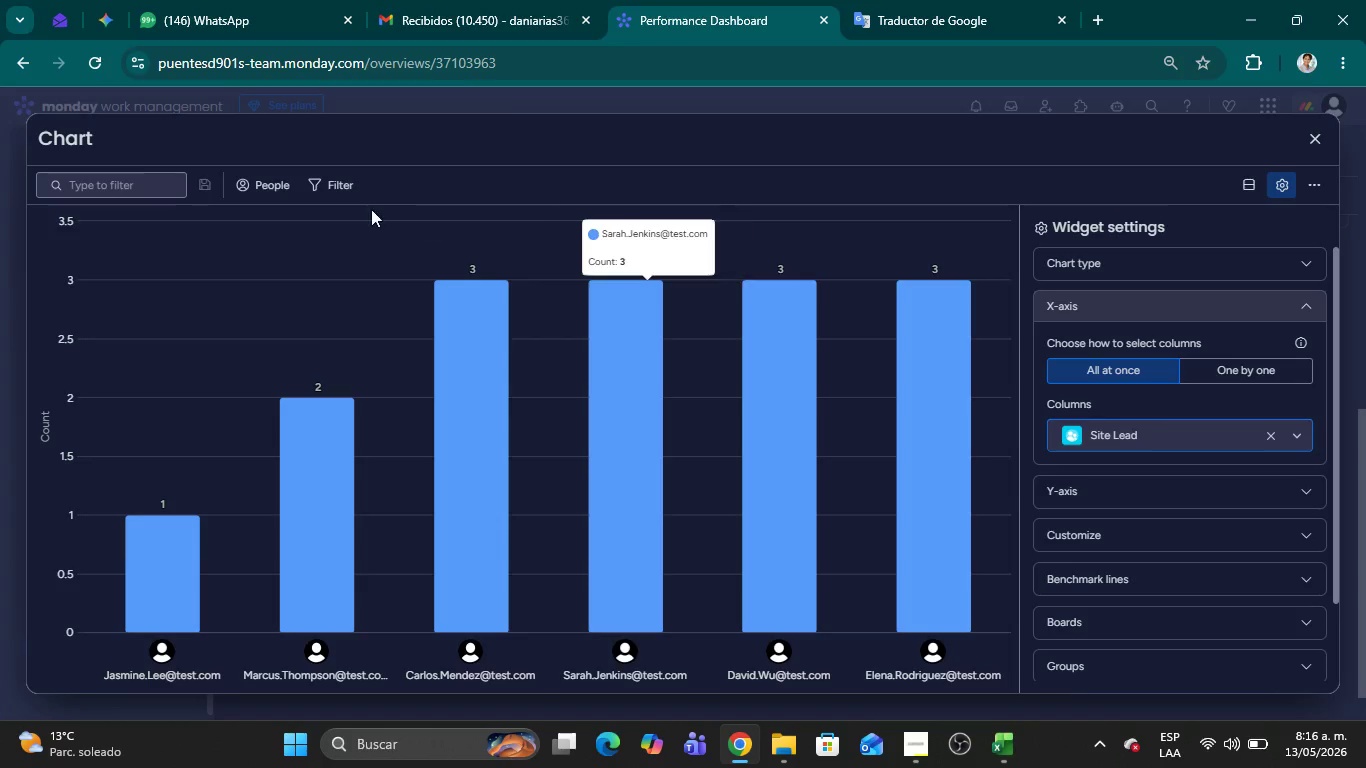 
left_click([346, 173])
 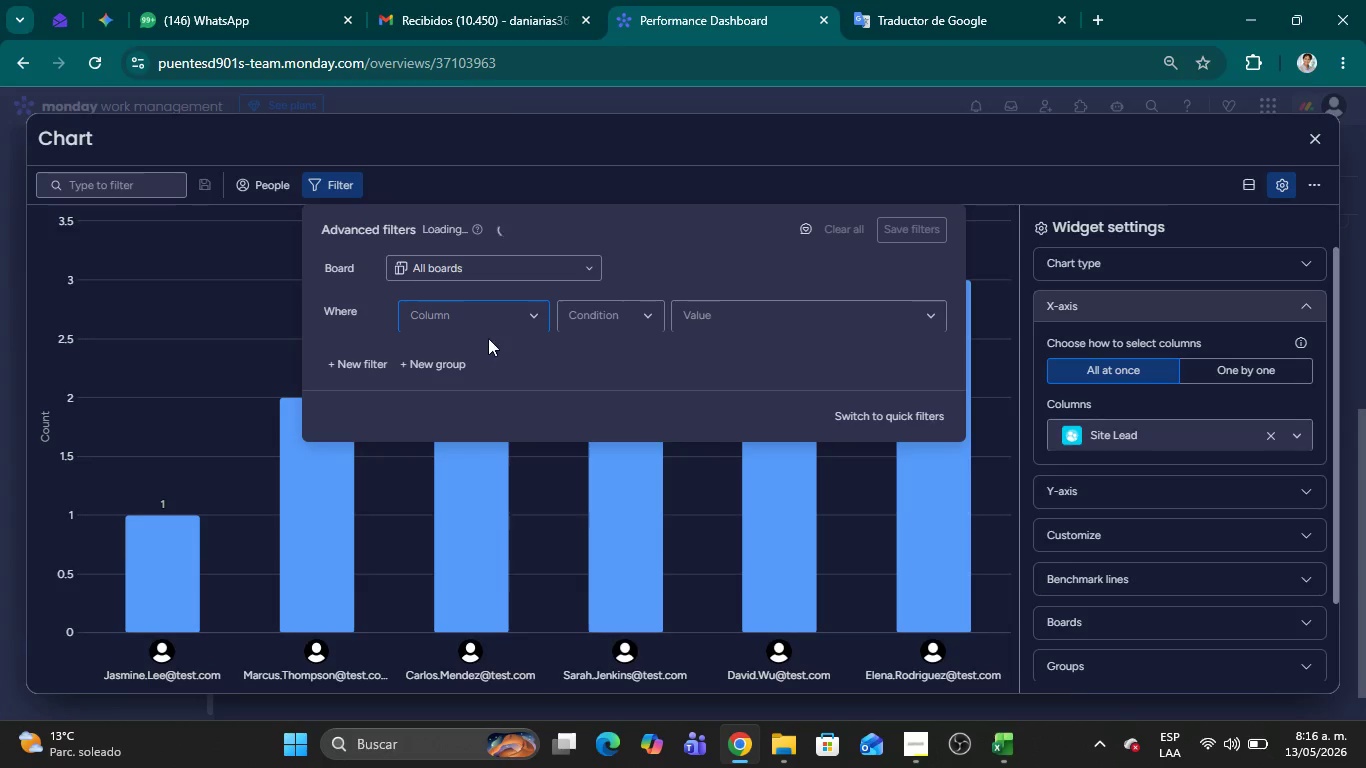 
left_click([473, 328])
 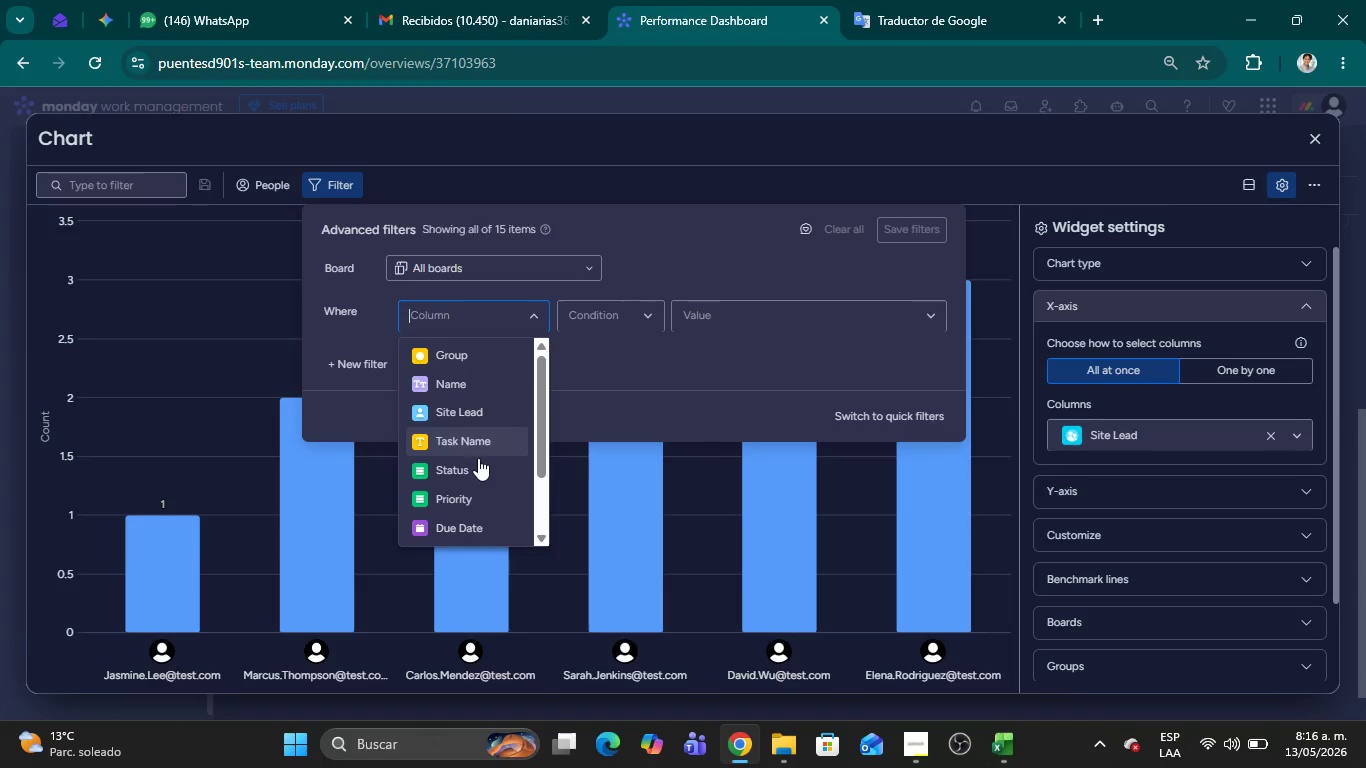 
left_click([478, 462])
 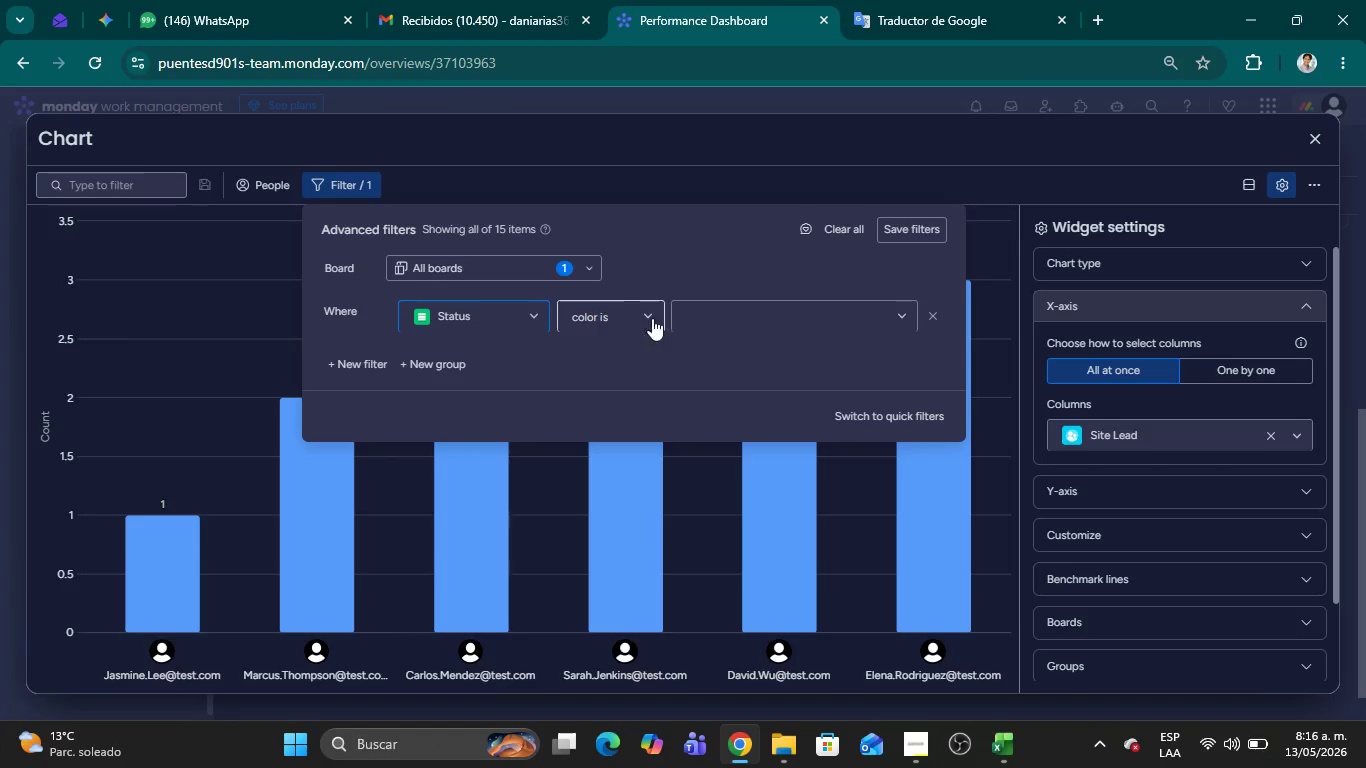 
left_click([745, 318])
 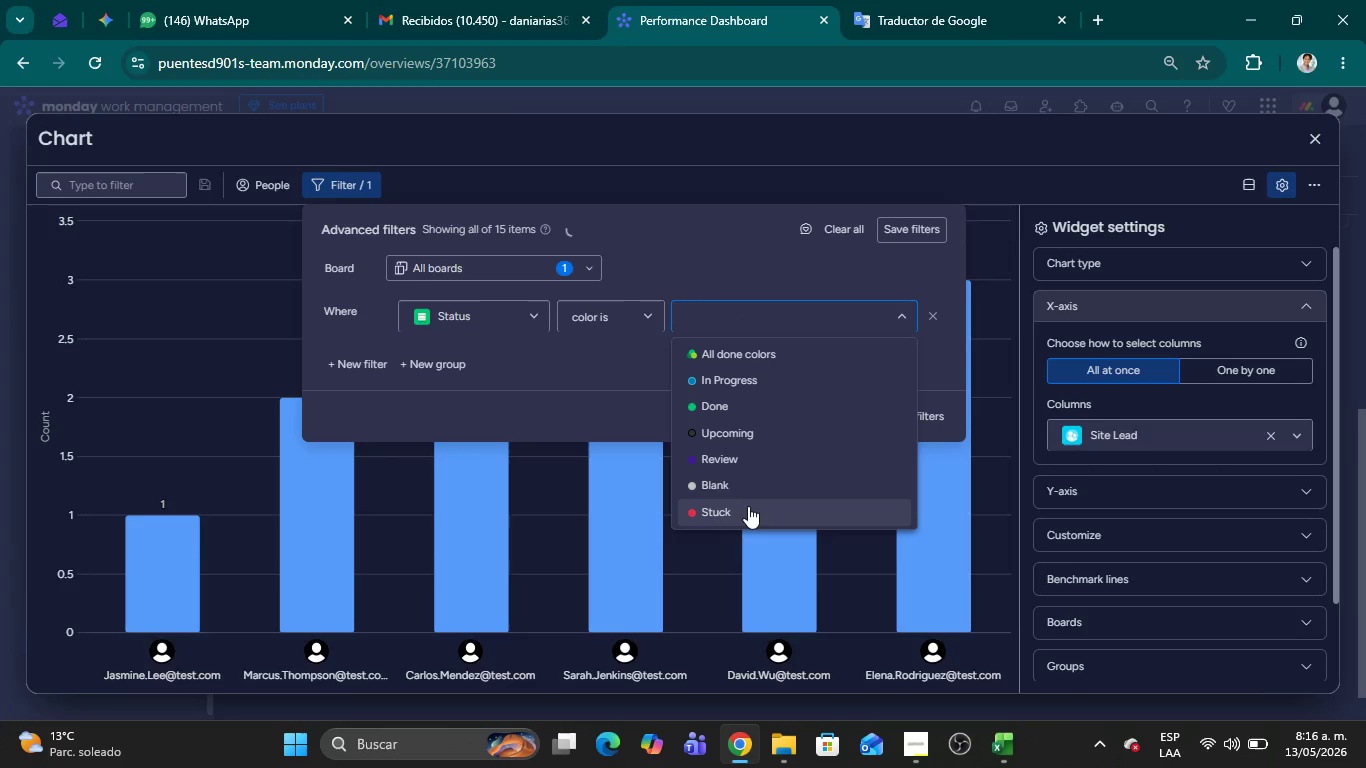 
left_click([748, 506])
 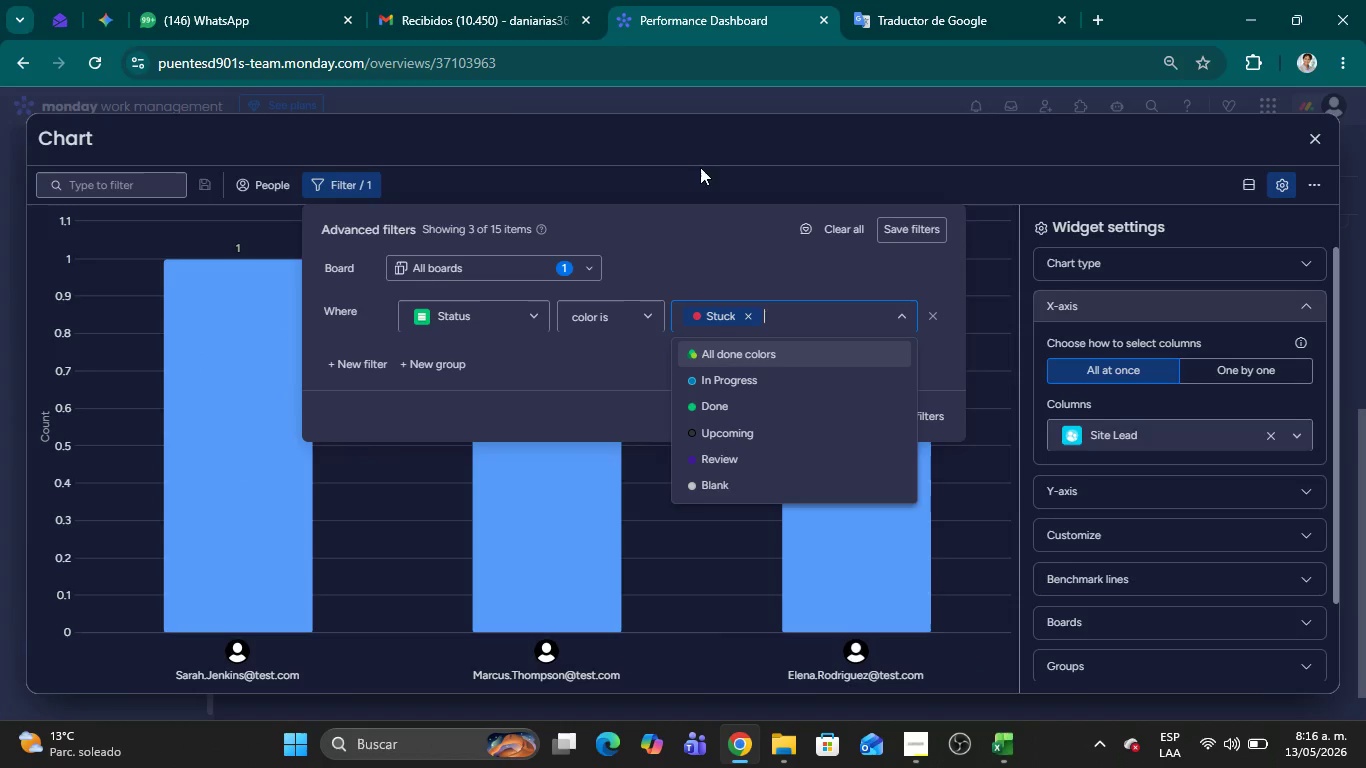 
left_click([925, 226])
 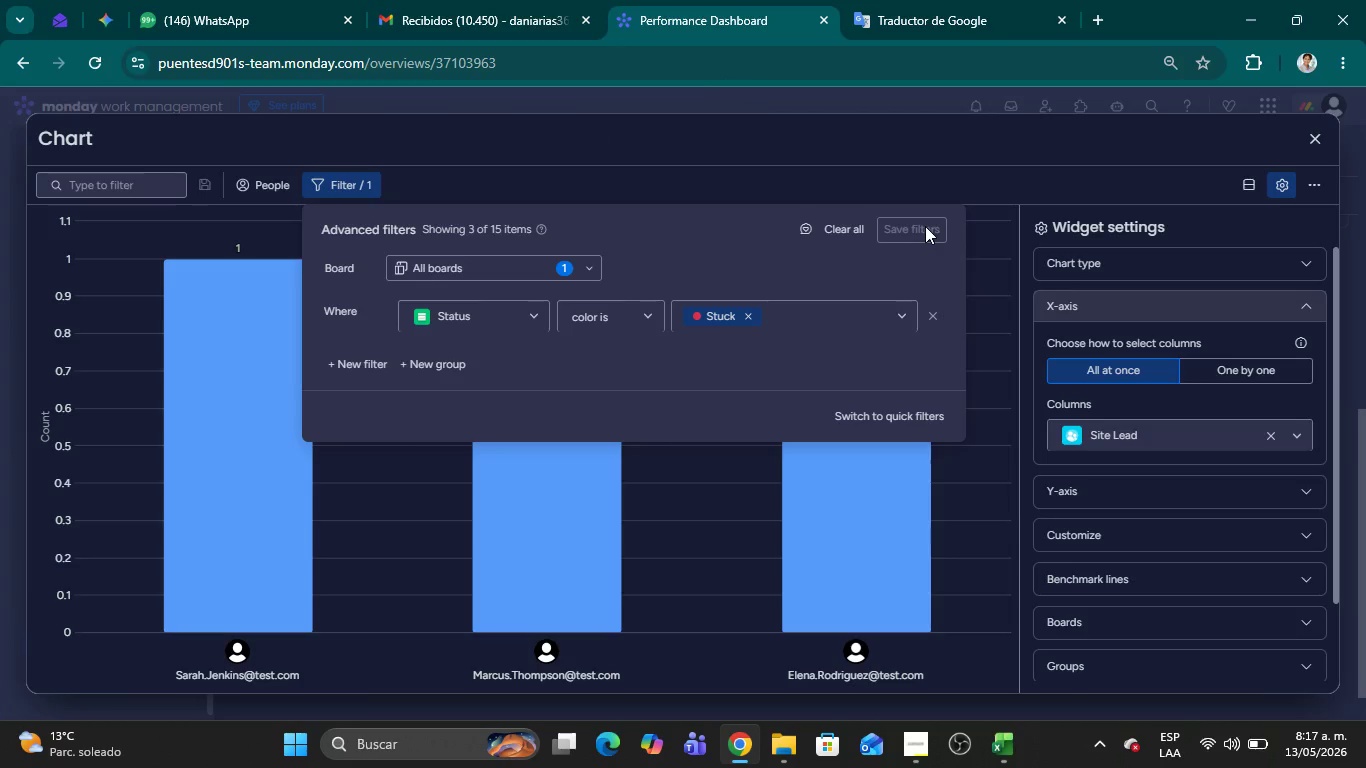 
wait(16.75)
 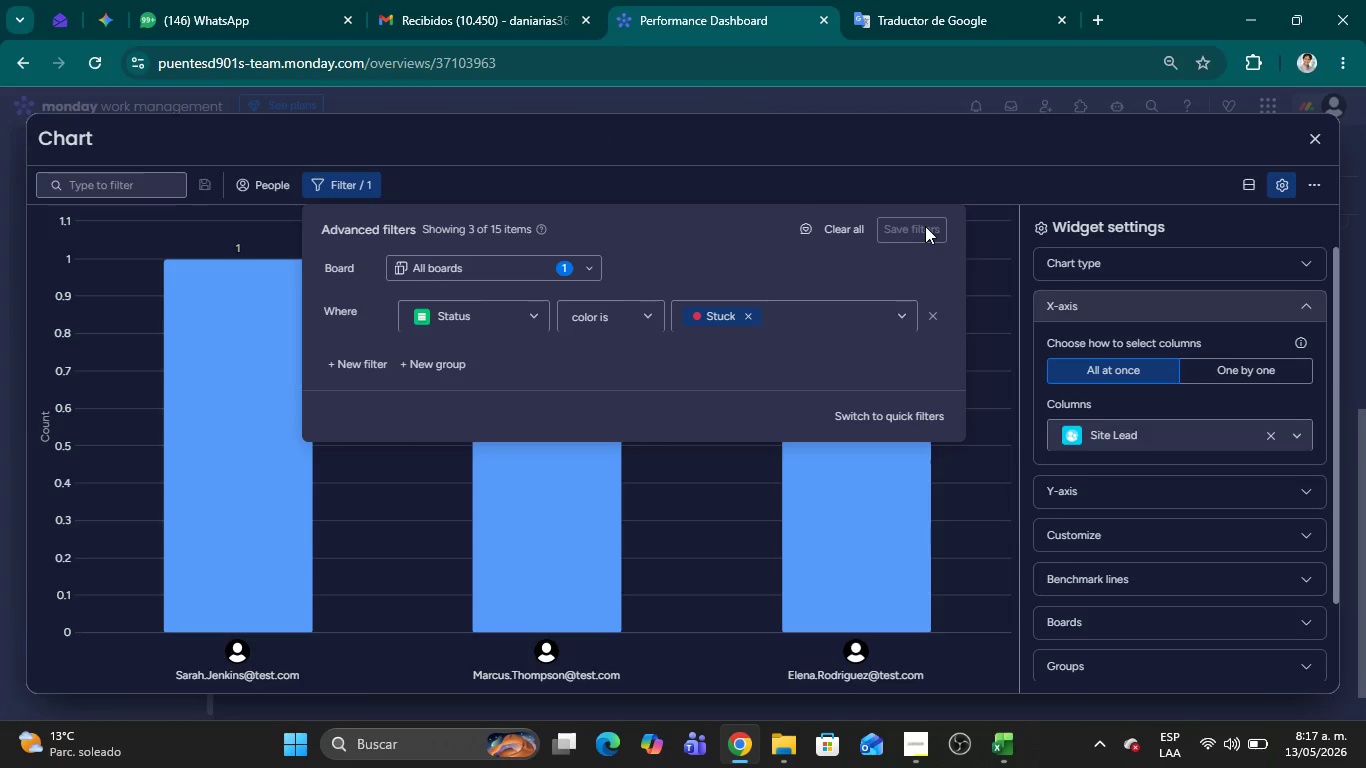 
left_click([1318, 143])
 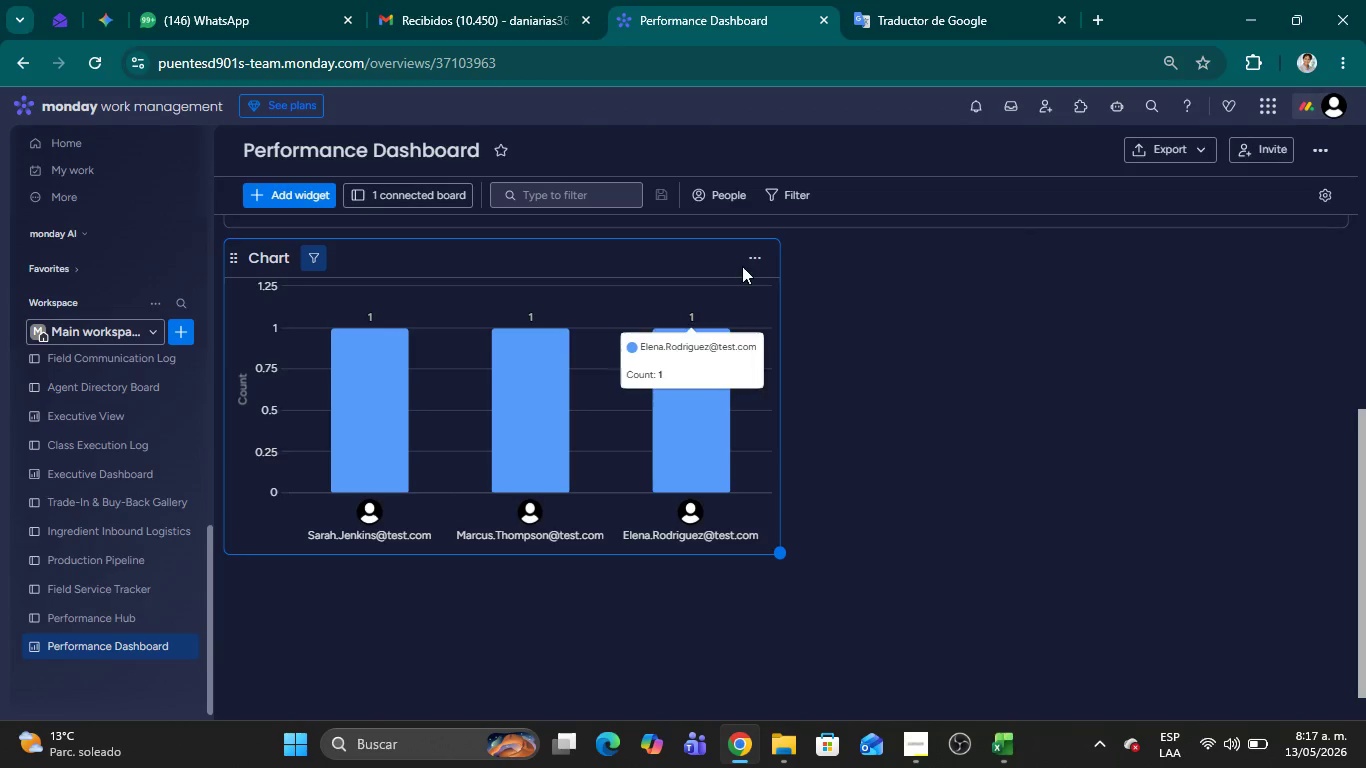 
double_click([755, 256])
 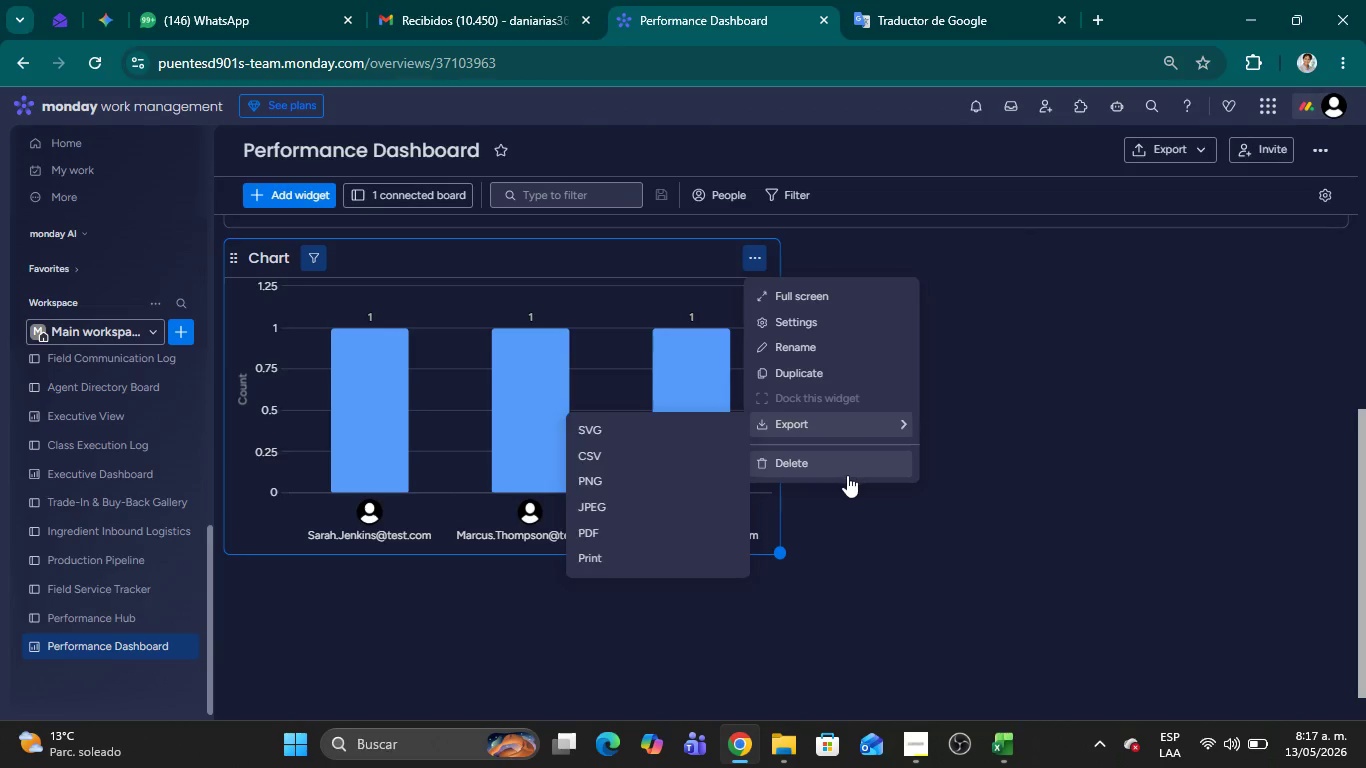 
left_click([847, 475])
 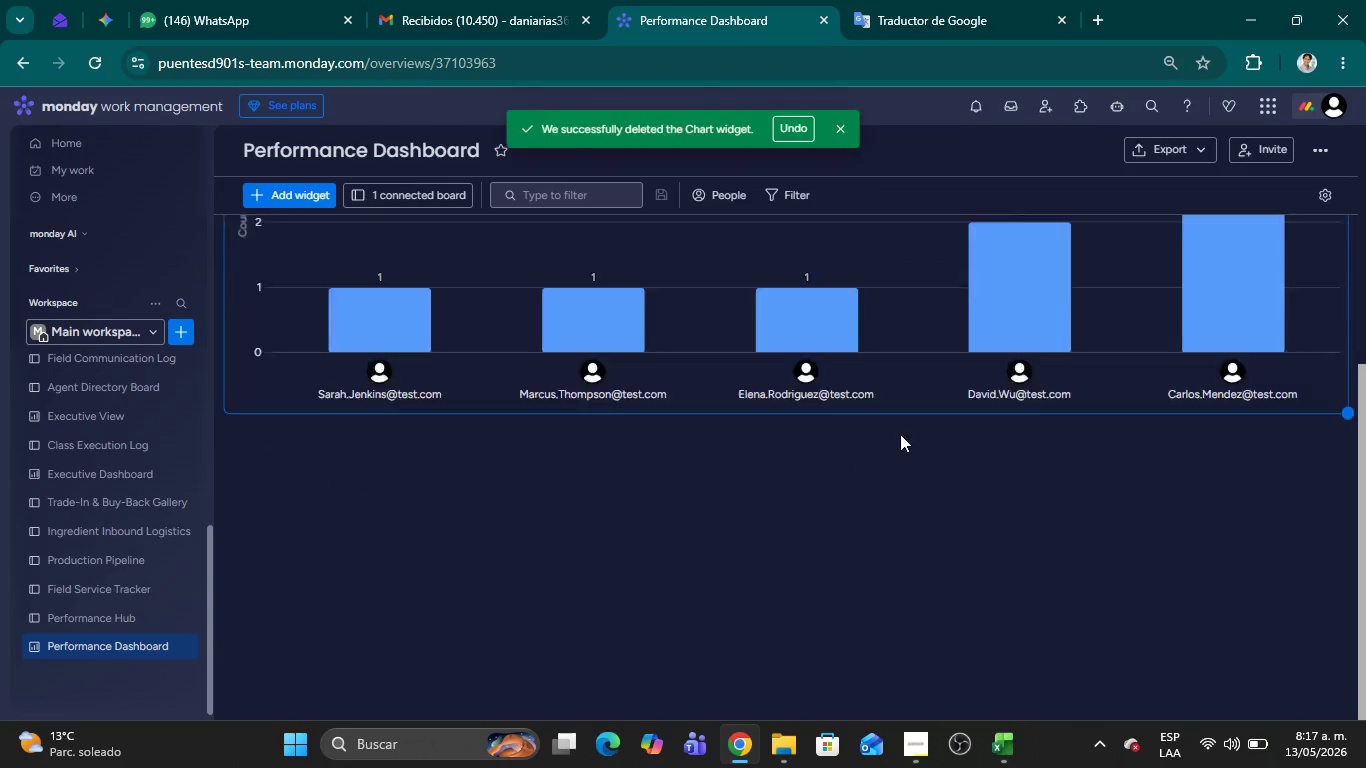 
scroll: coordinate [909, 474], scroll_direction: up, amount: 6.0
 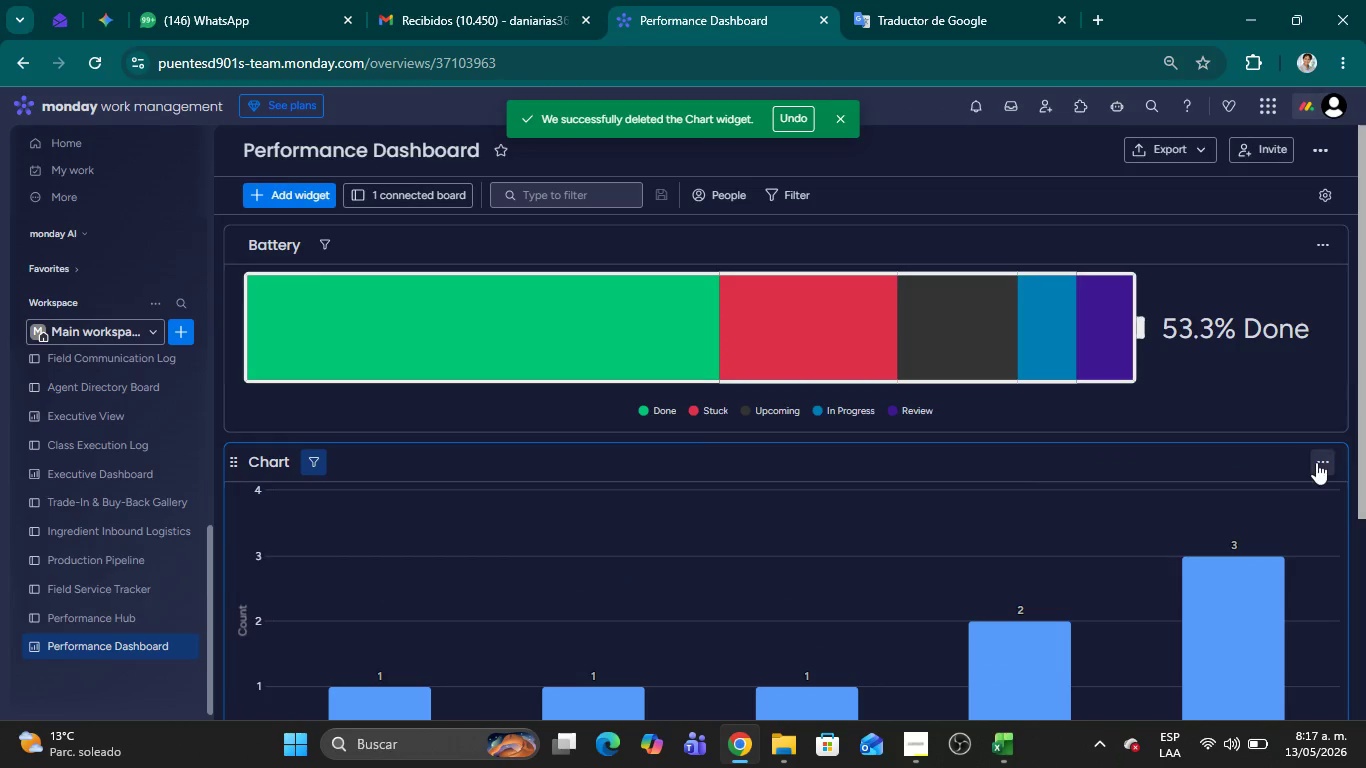 
left_click([1316, 462])
 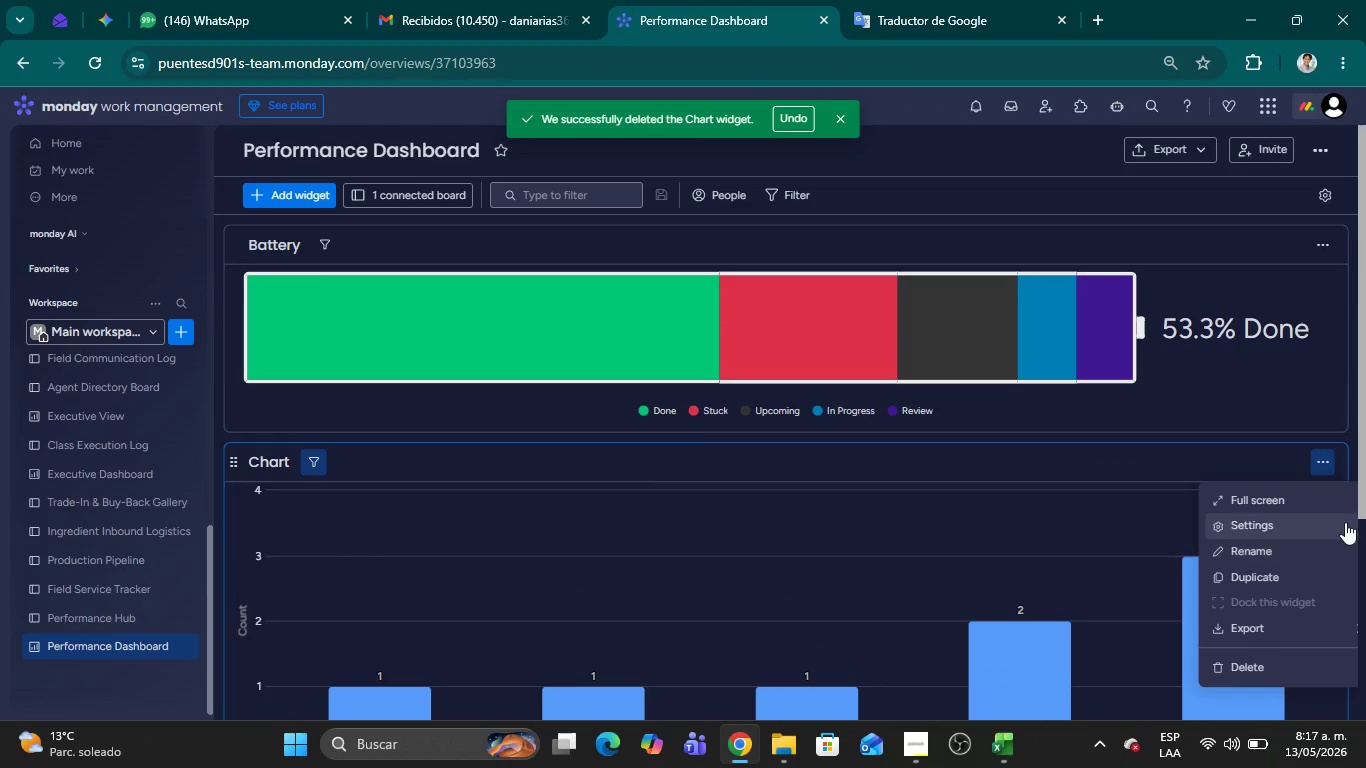 
left_click([1343, 522])
 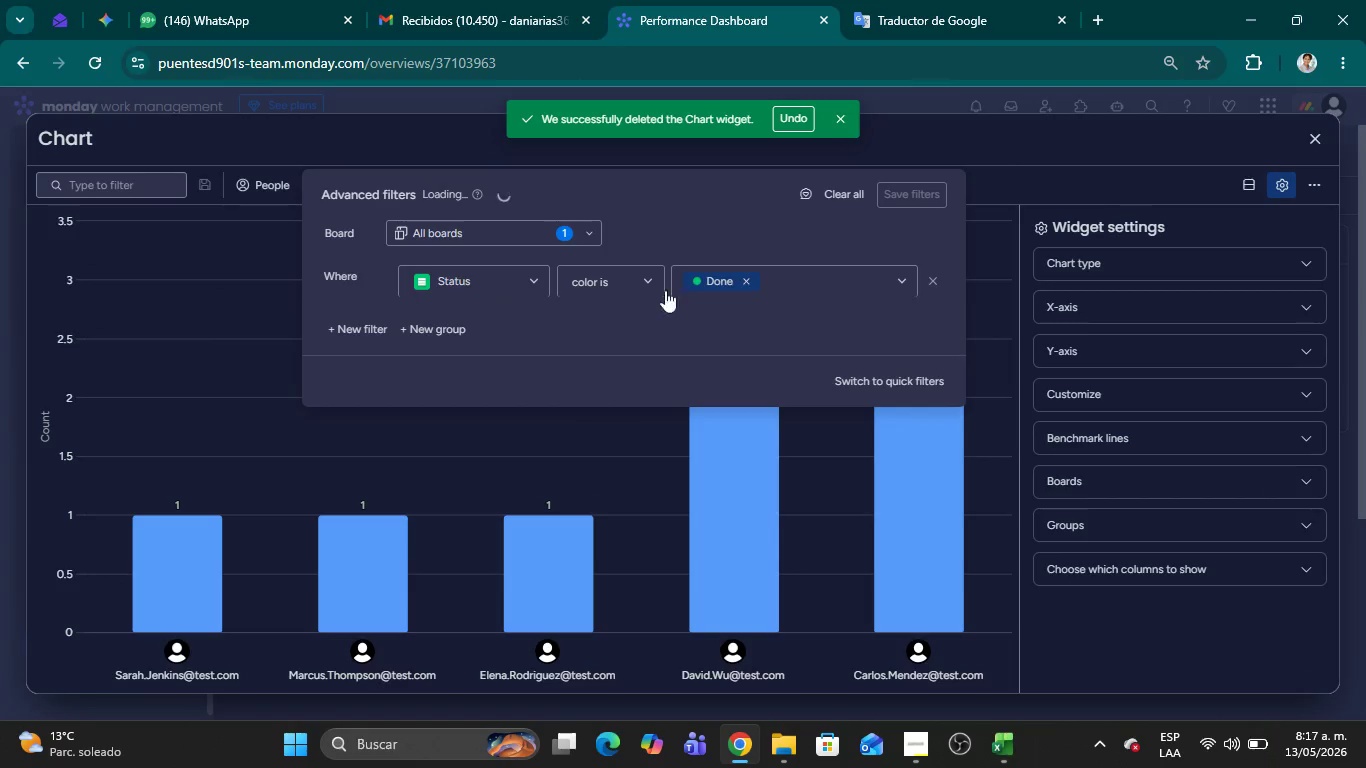 
left_click([347, 323])
 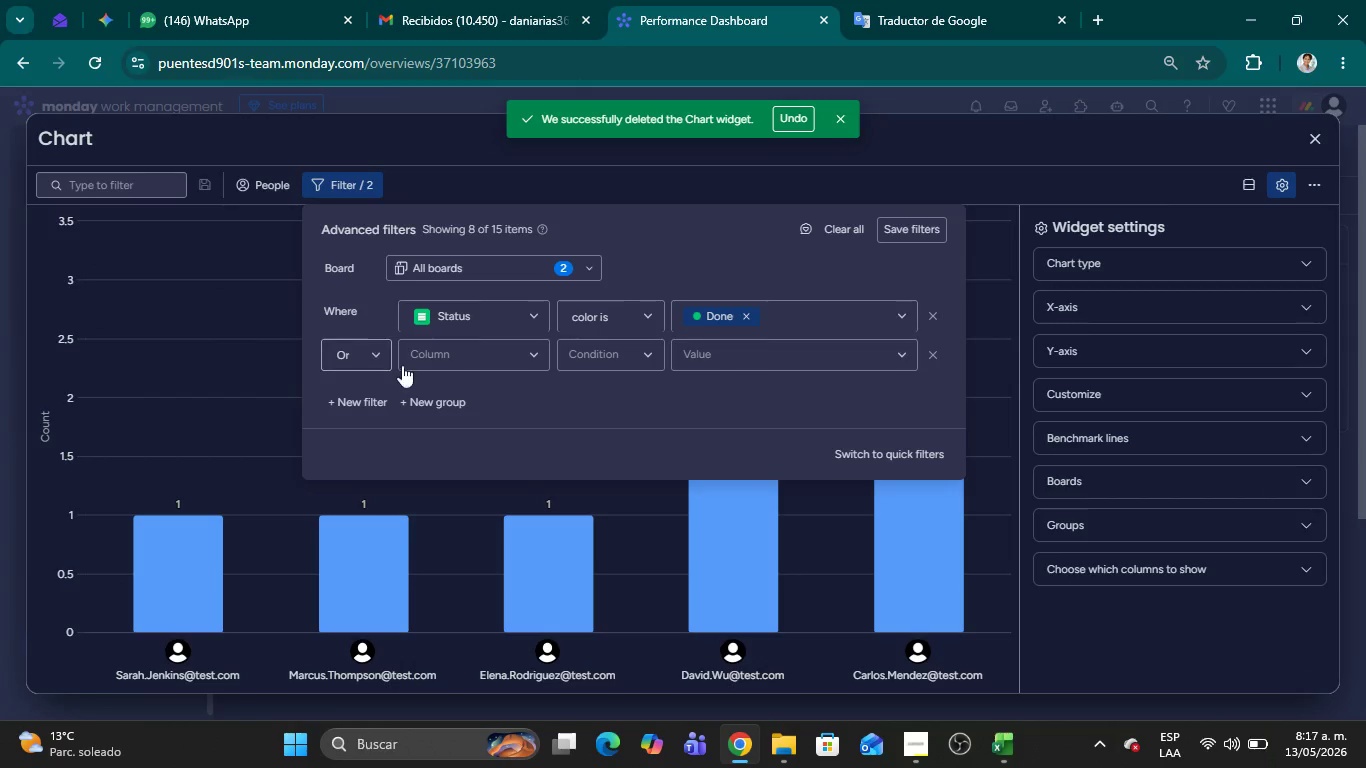 
left_click([444, 358])
 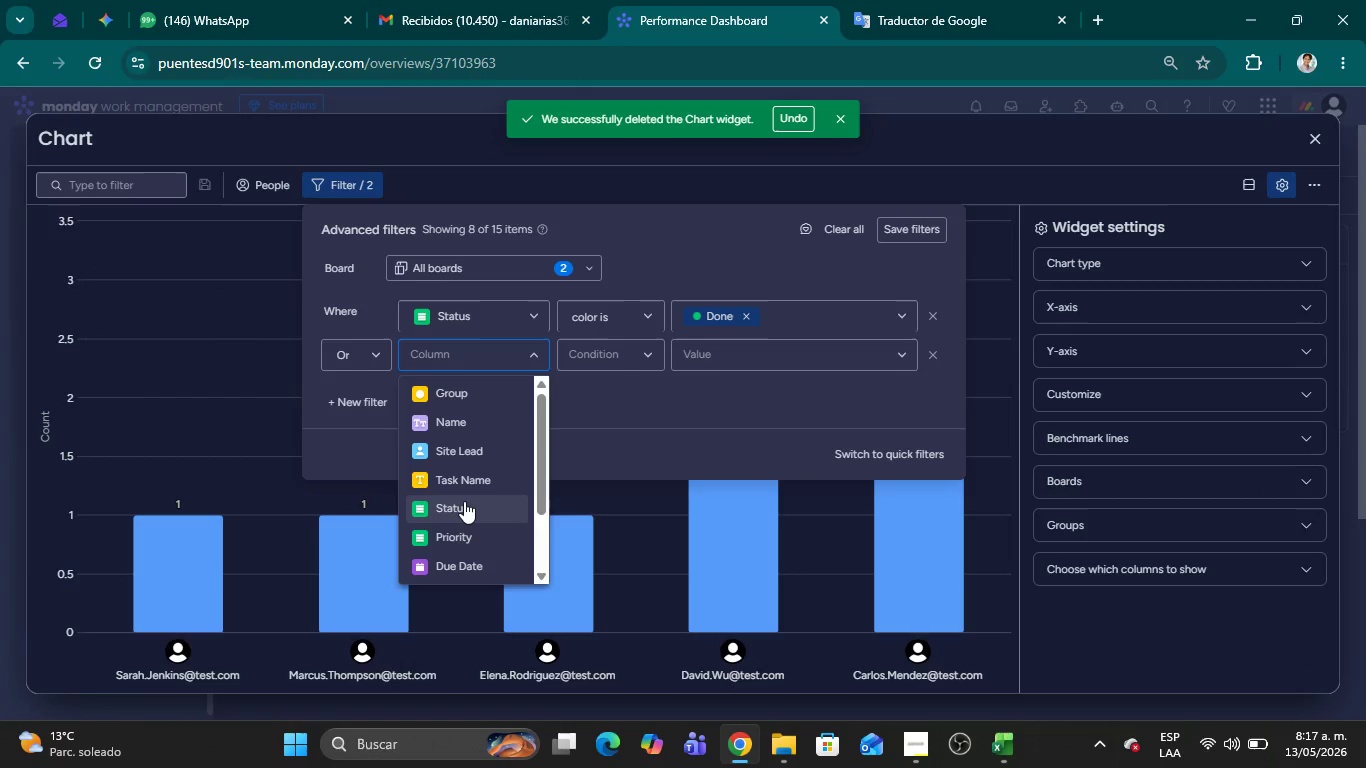 
left_click([464, 502])
 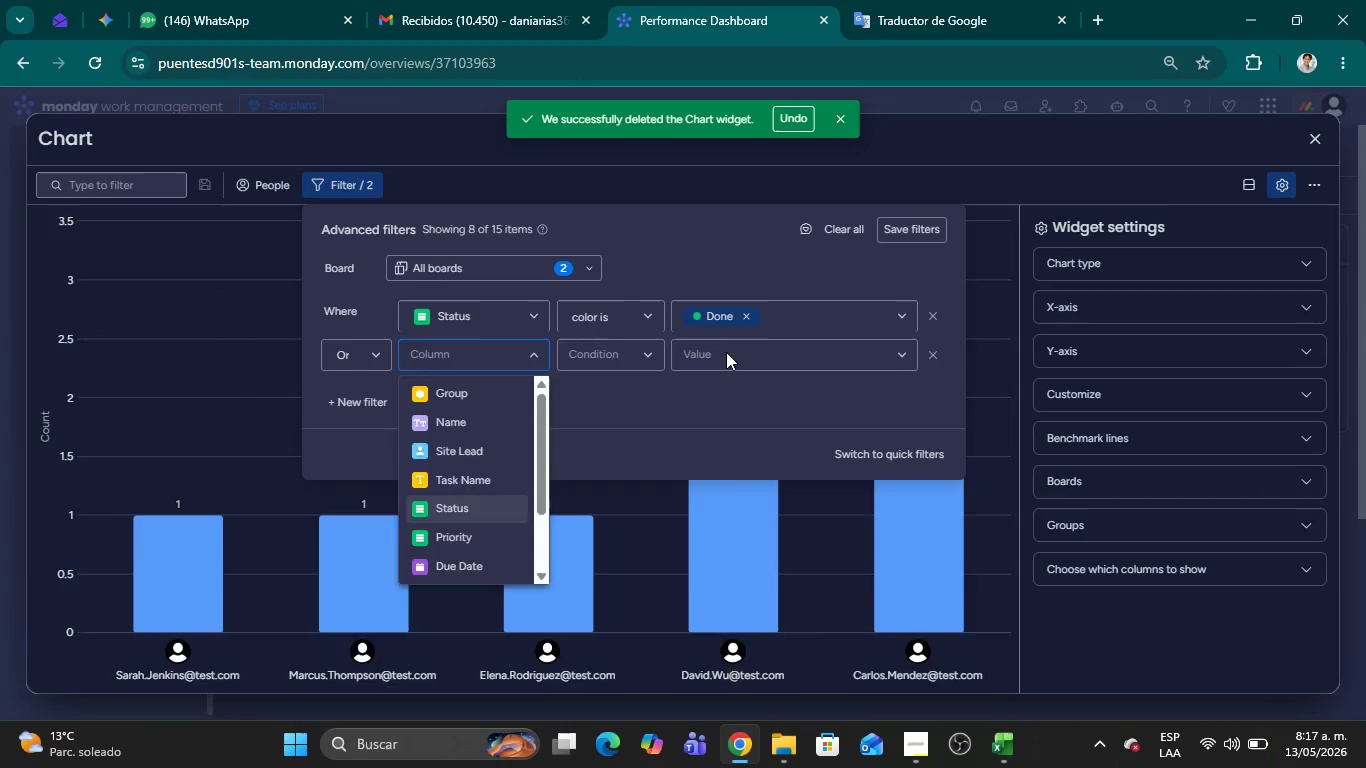 
left_click([726, 352])
 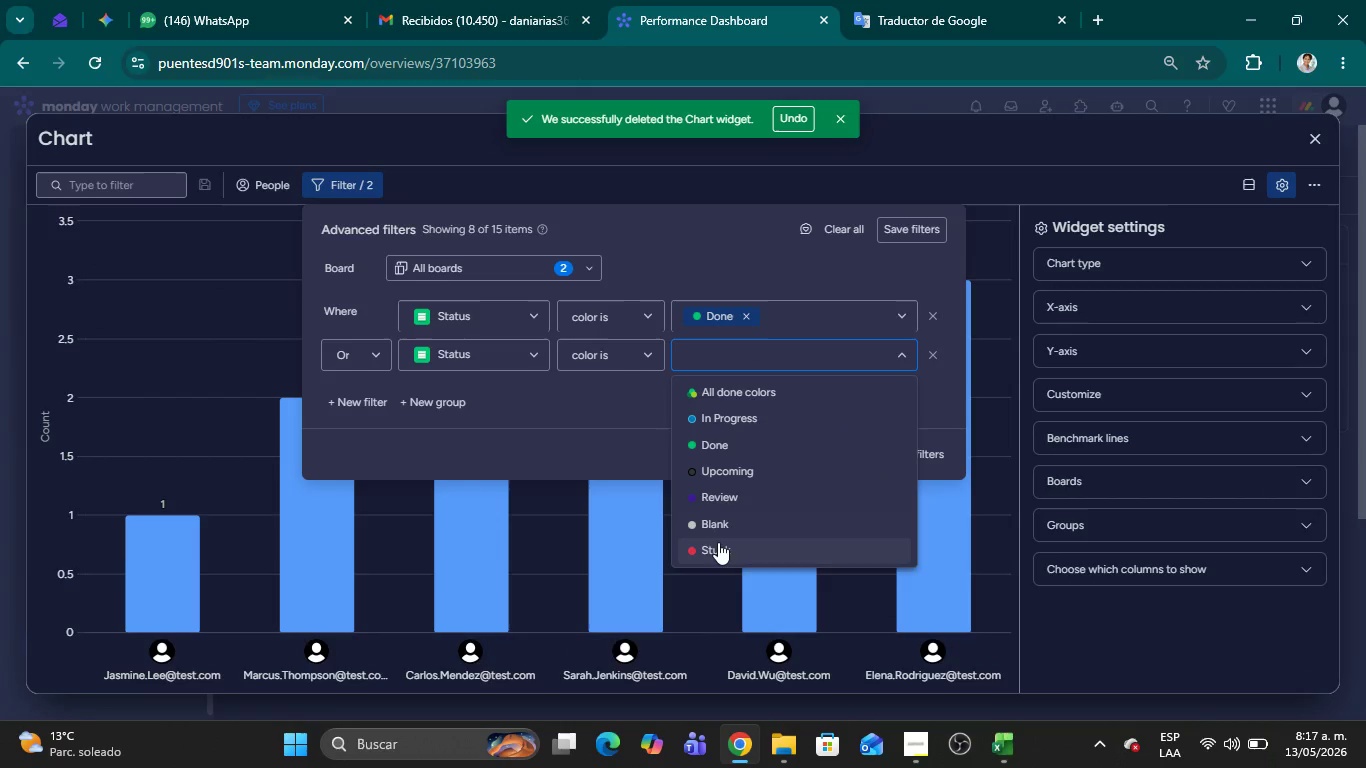 
left_click([718, 546])
 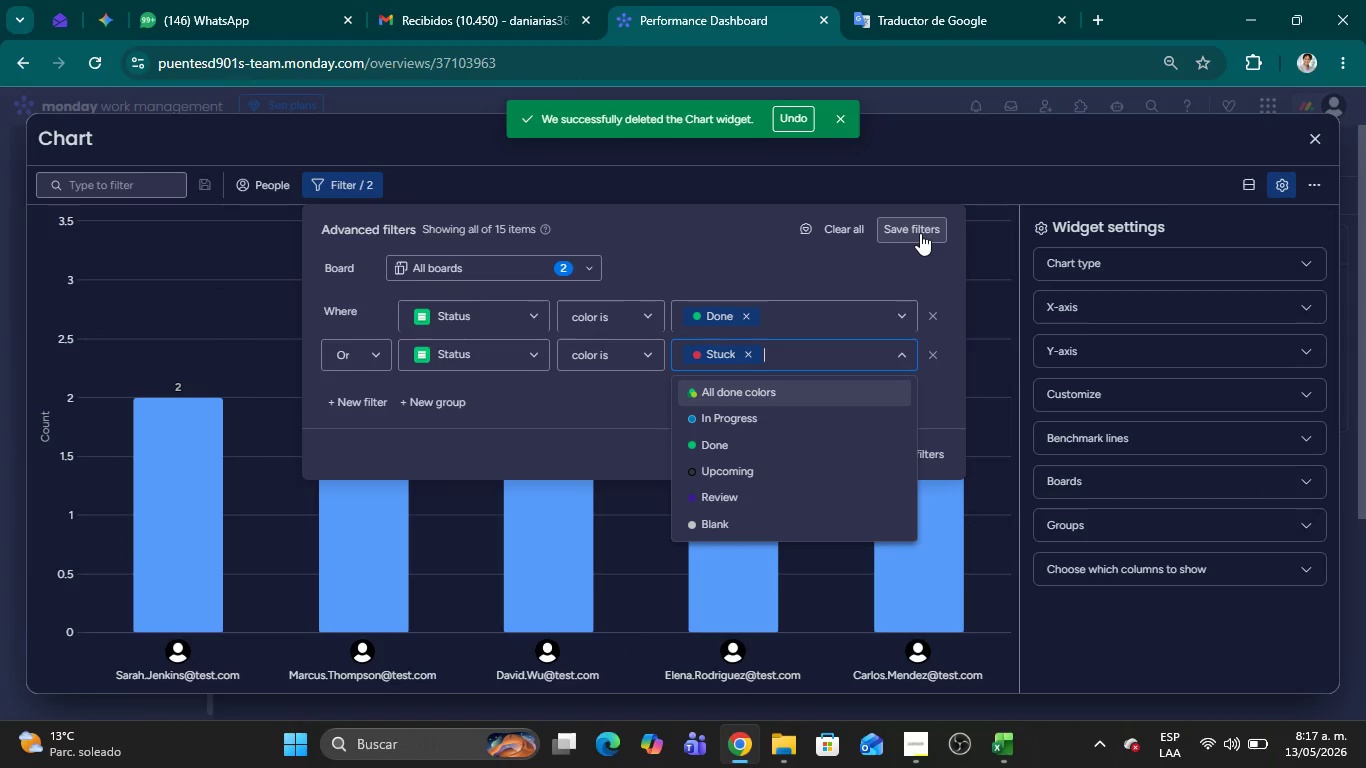 
left_click([920, 233])
 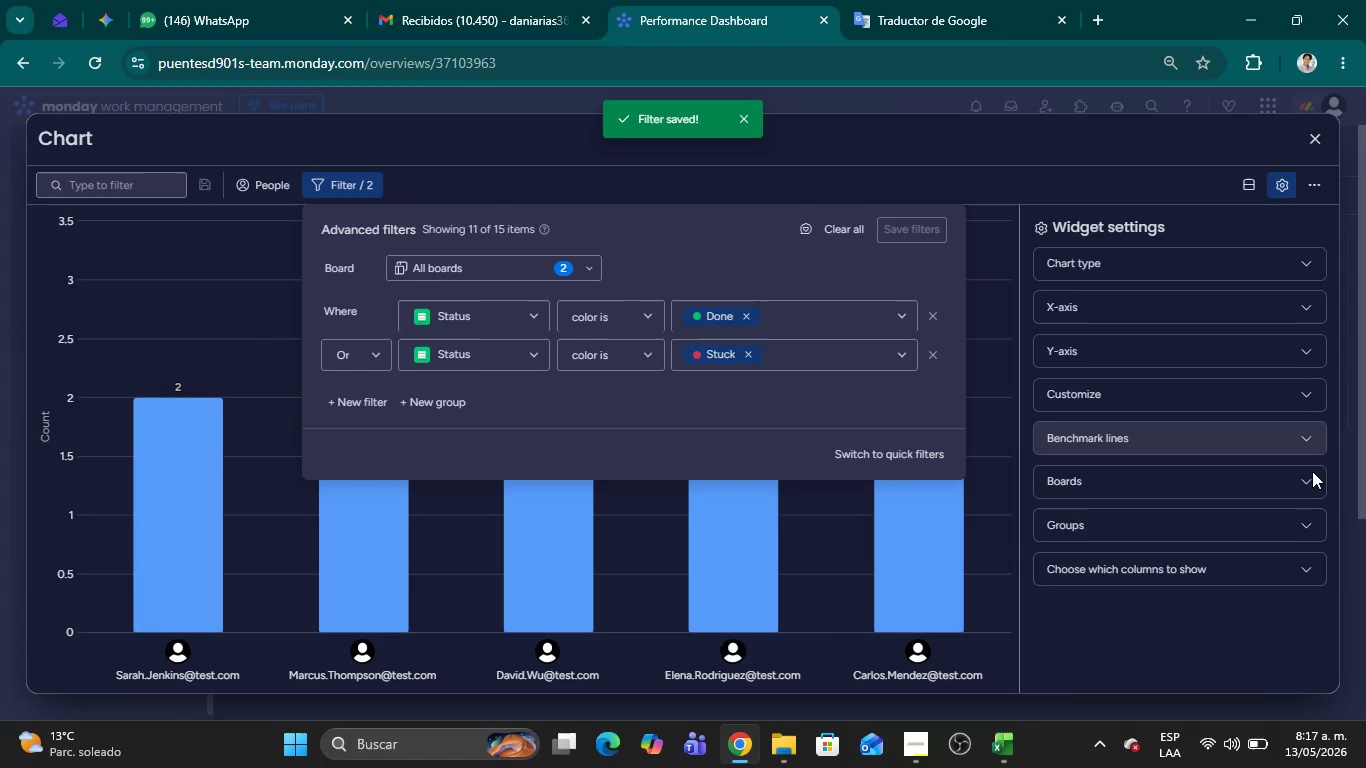 
left_click([1268, 512])
 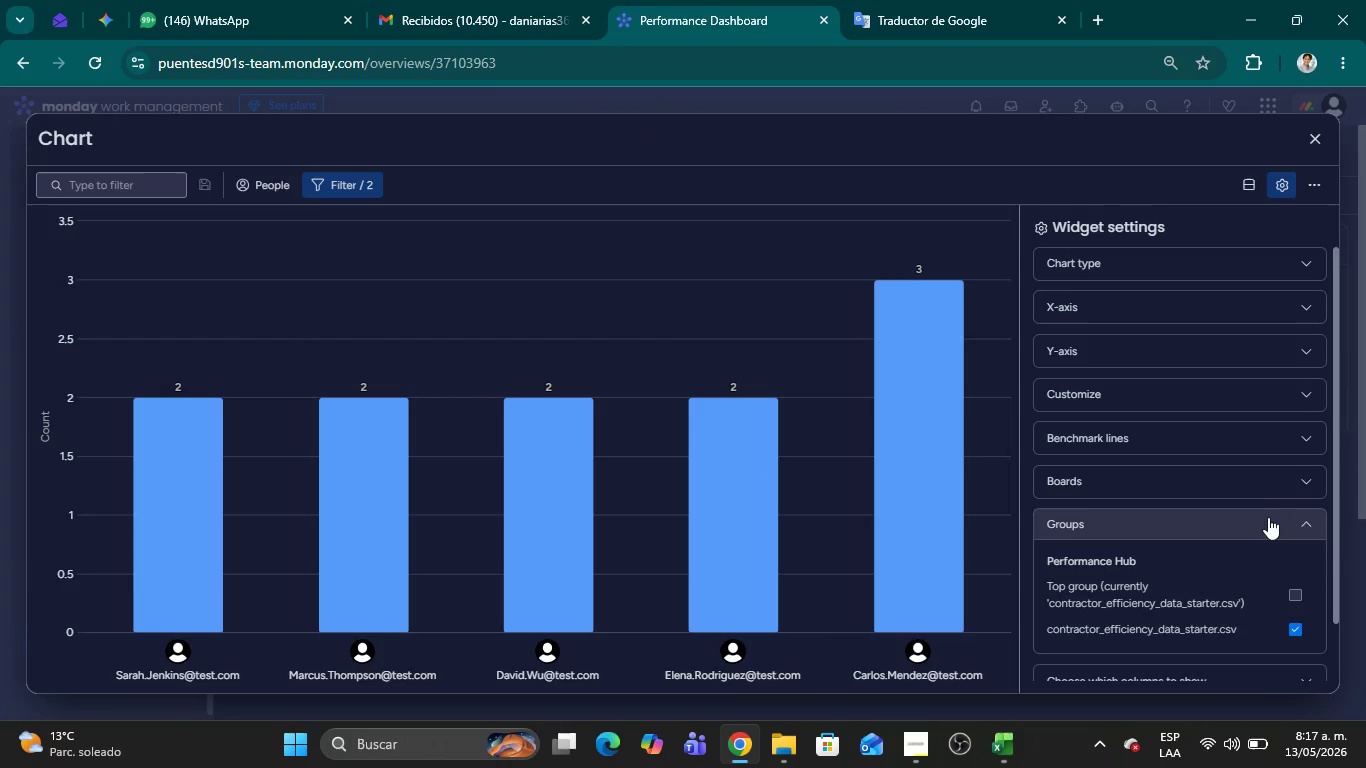 
scroll: coordinate [1125, 435], scroll_direction: down, amount: 2.0
 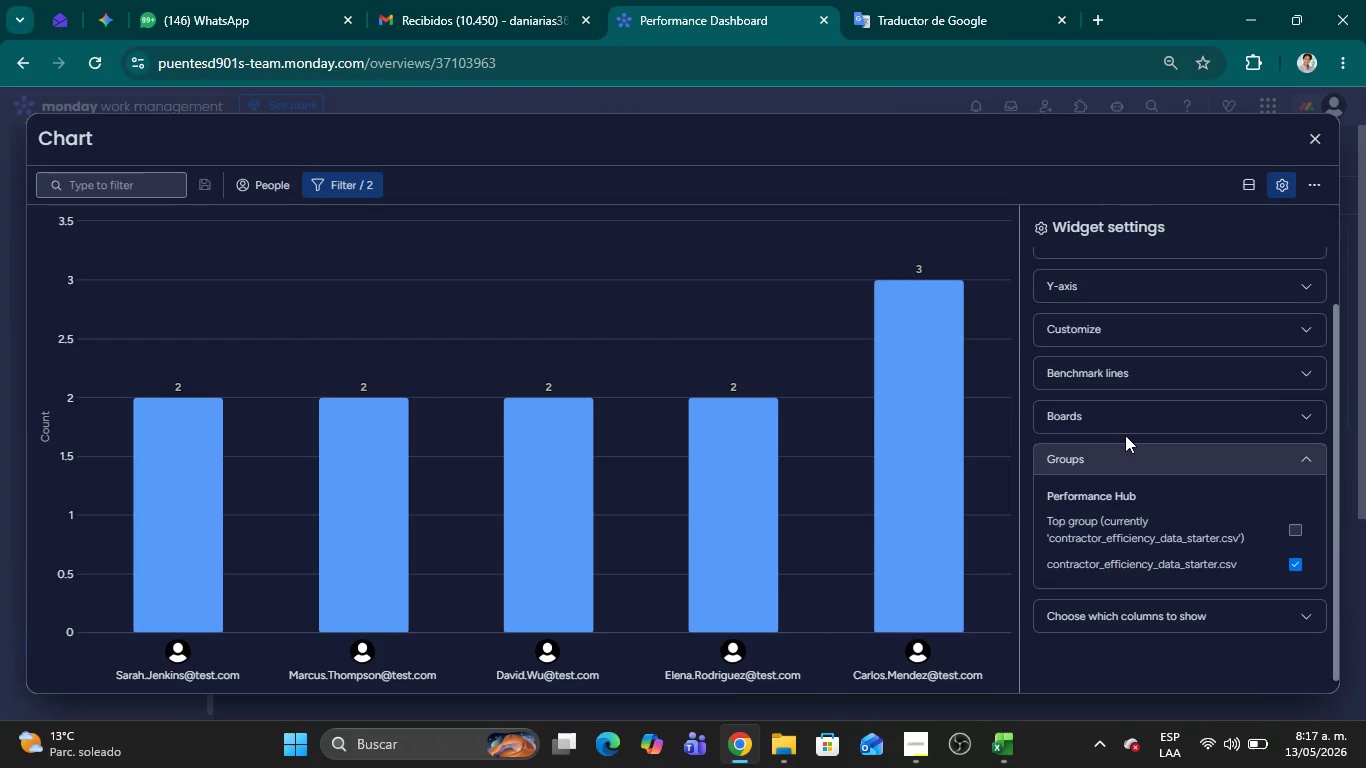 
wait(5.43)
 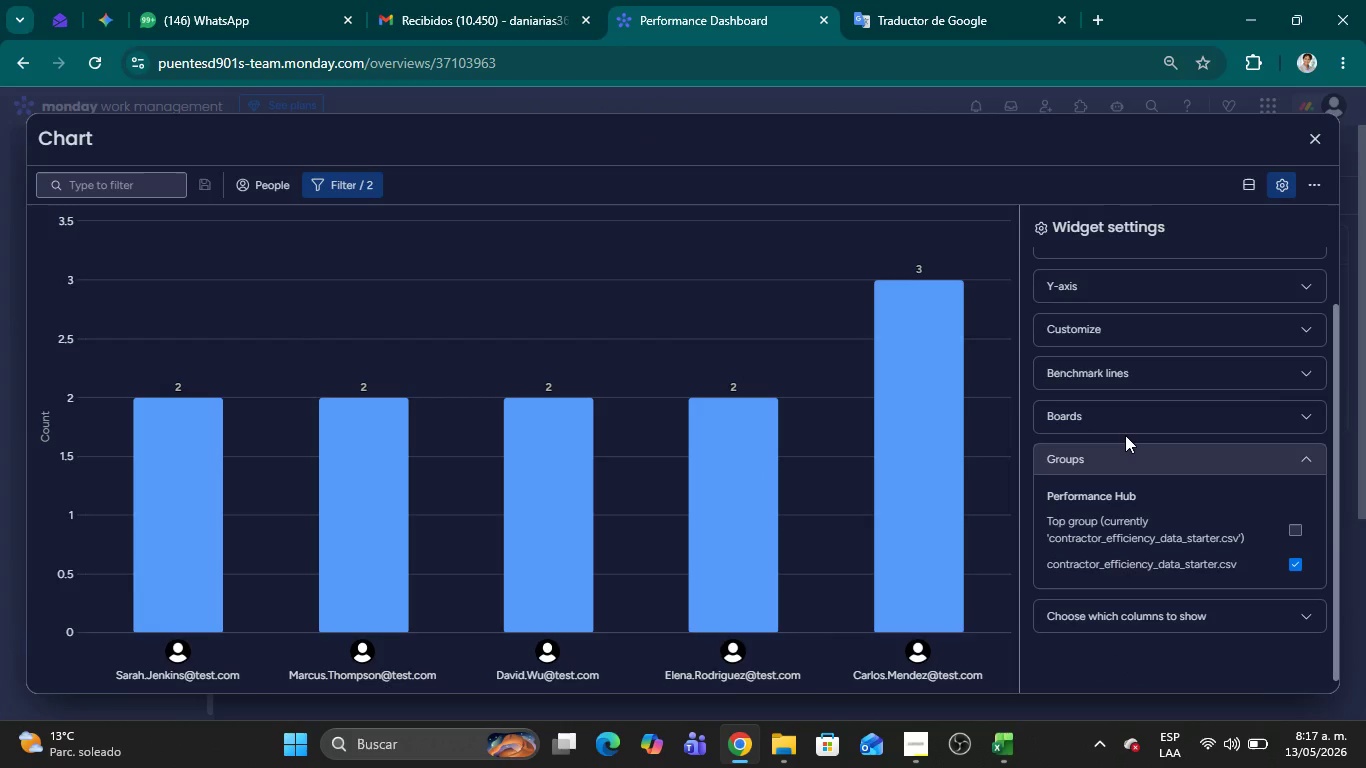 
left_click([1126, 454])
 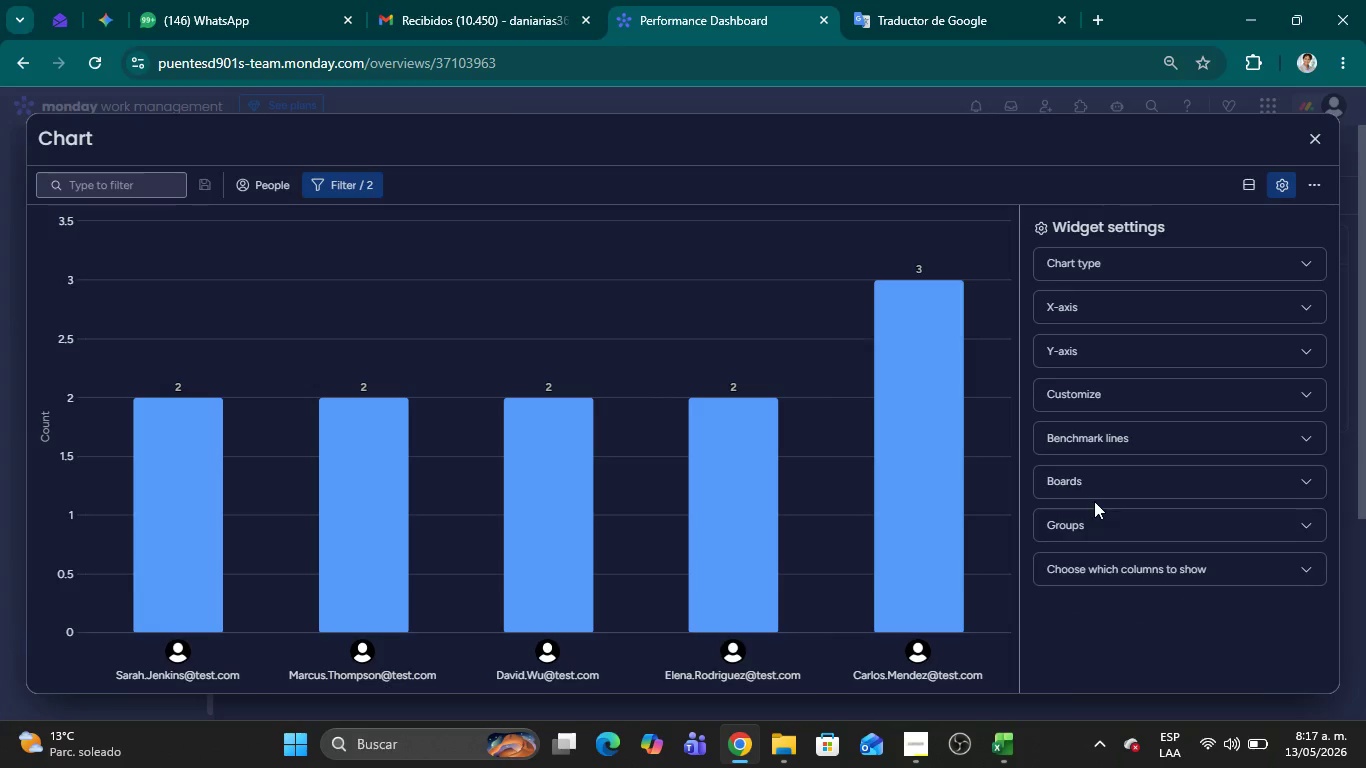 
left_click([1090, 488])
 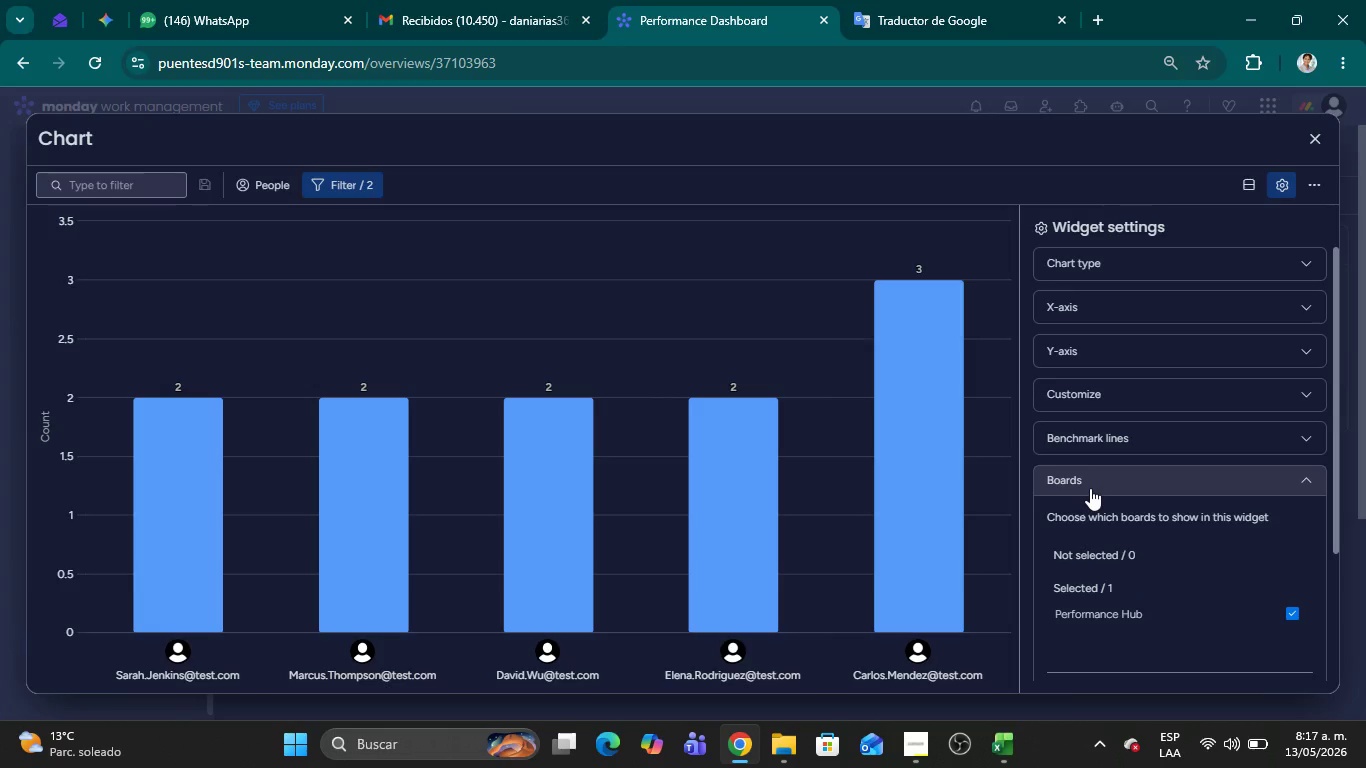 
left_click([1090, 488])
 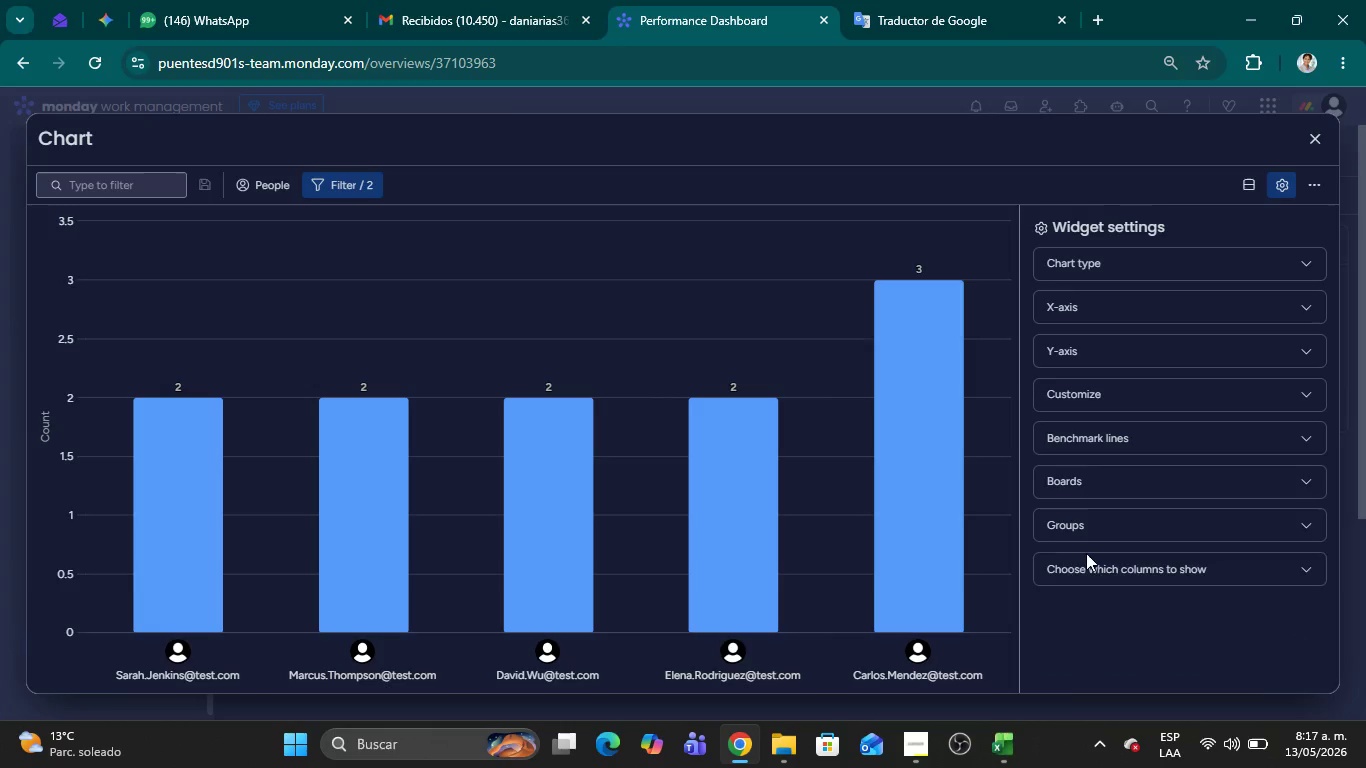 
left_click([1090, 565])
 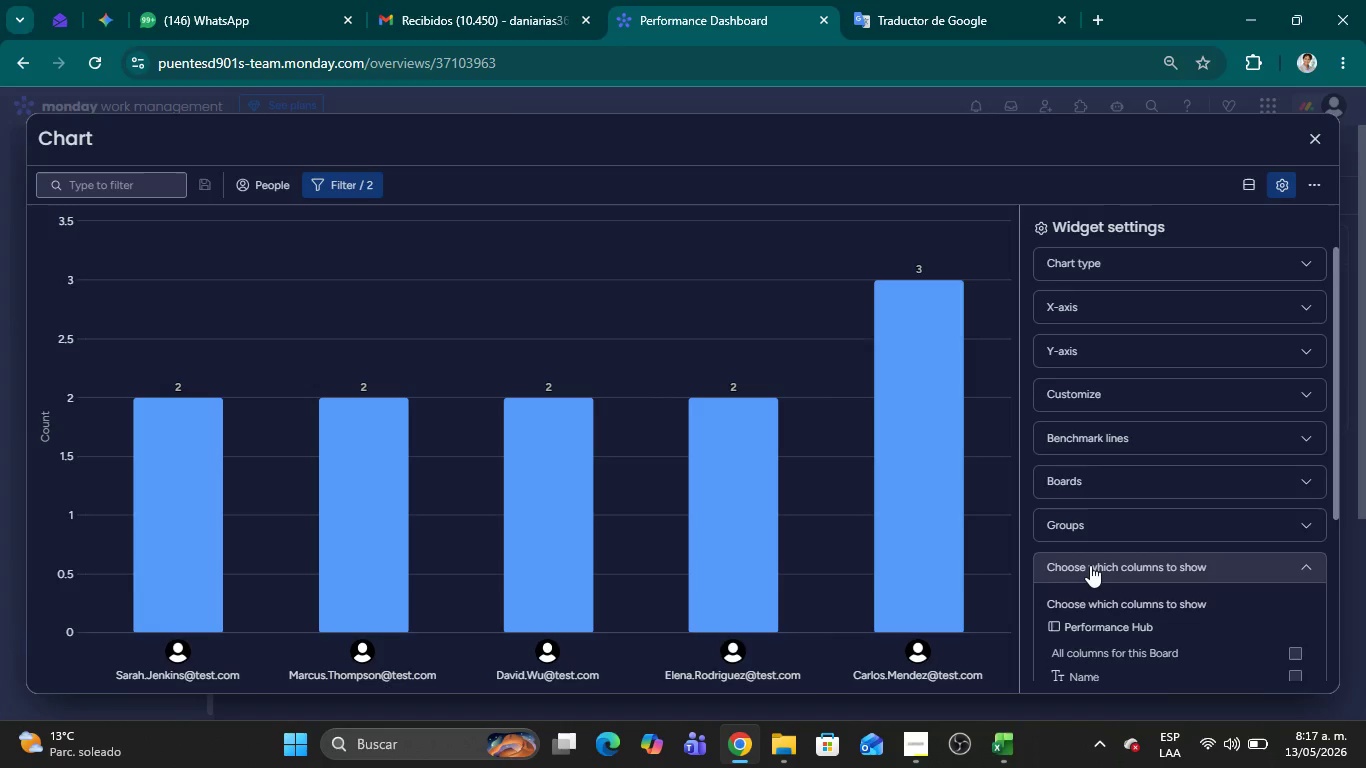 
left_click([1090, 565])
 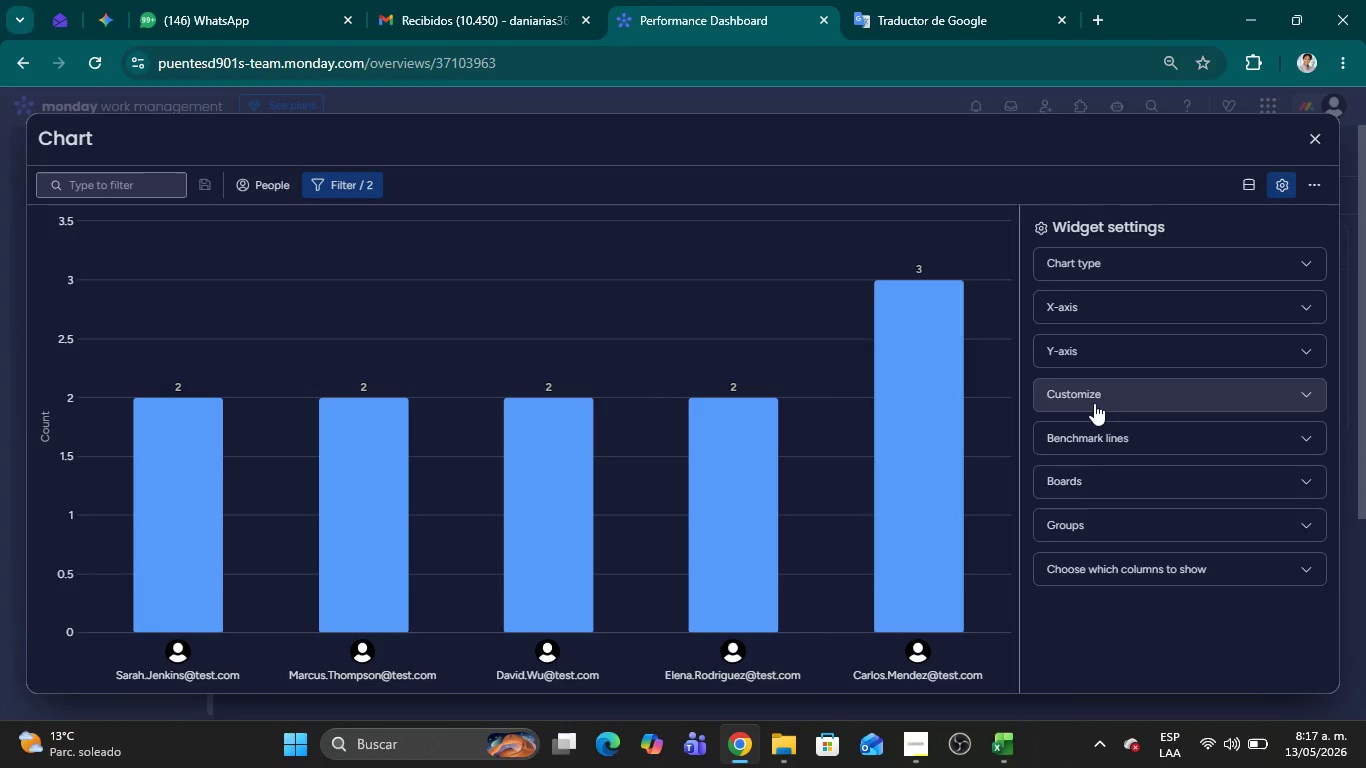 
left_click([1093, 403])
 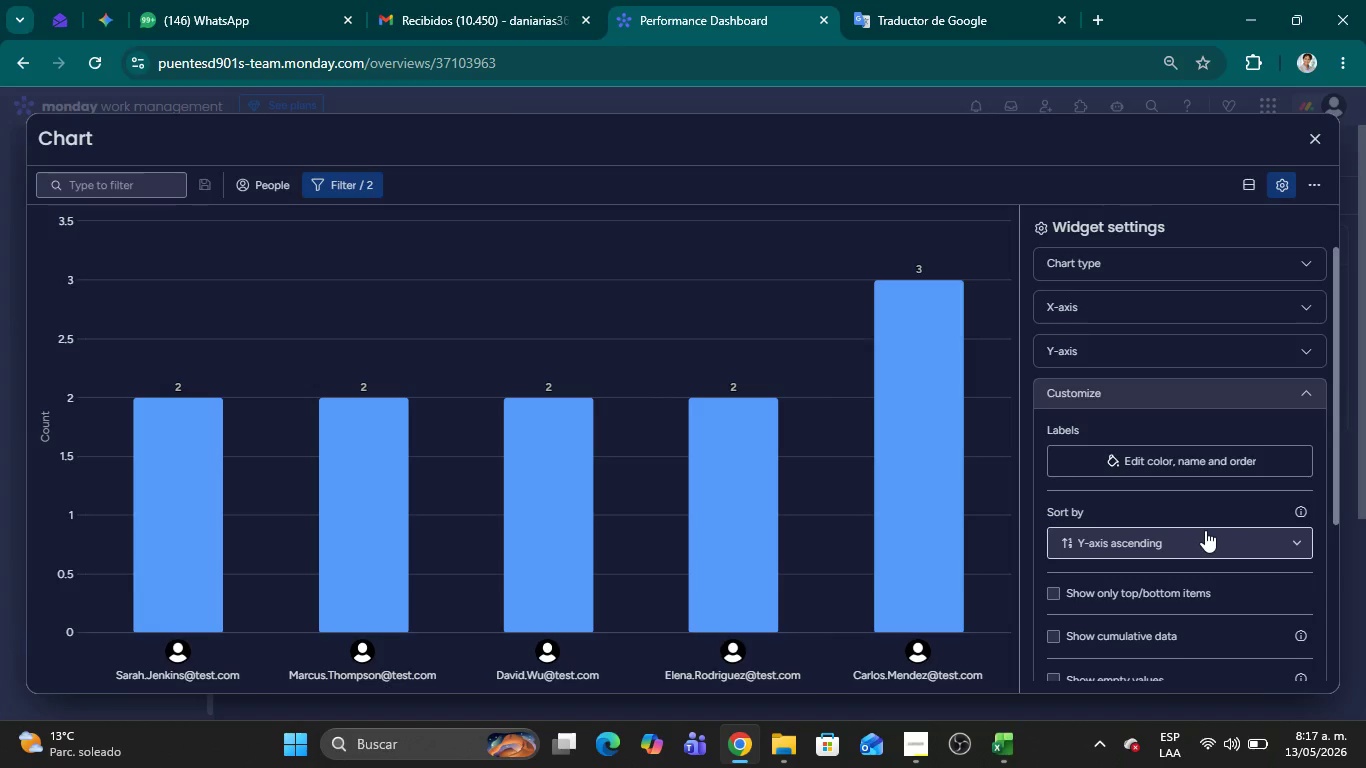 
left_click([1155, 450])
 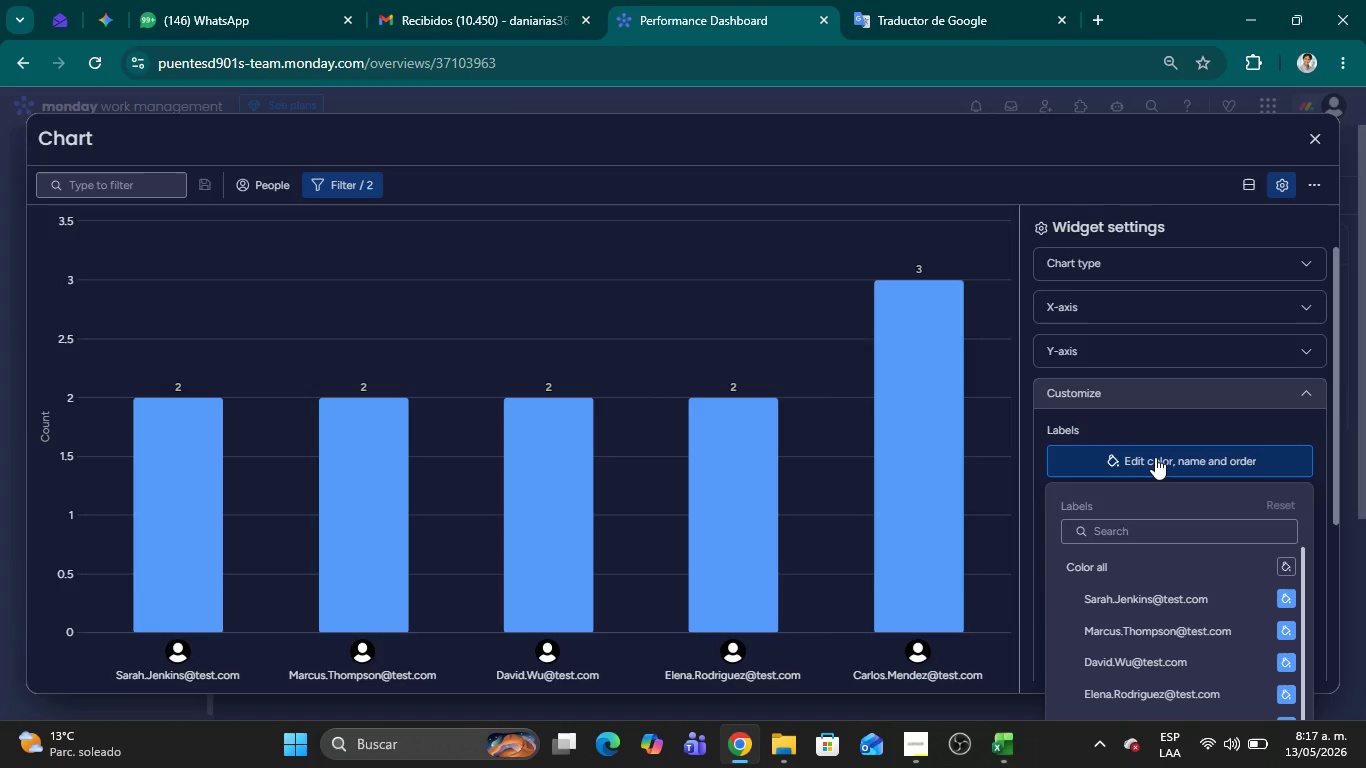 
left_click([1155, 457])
 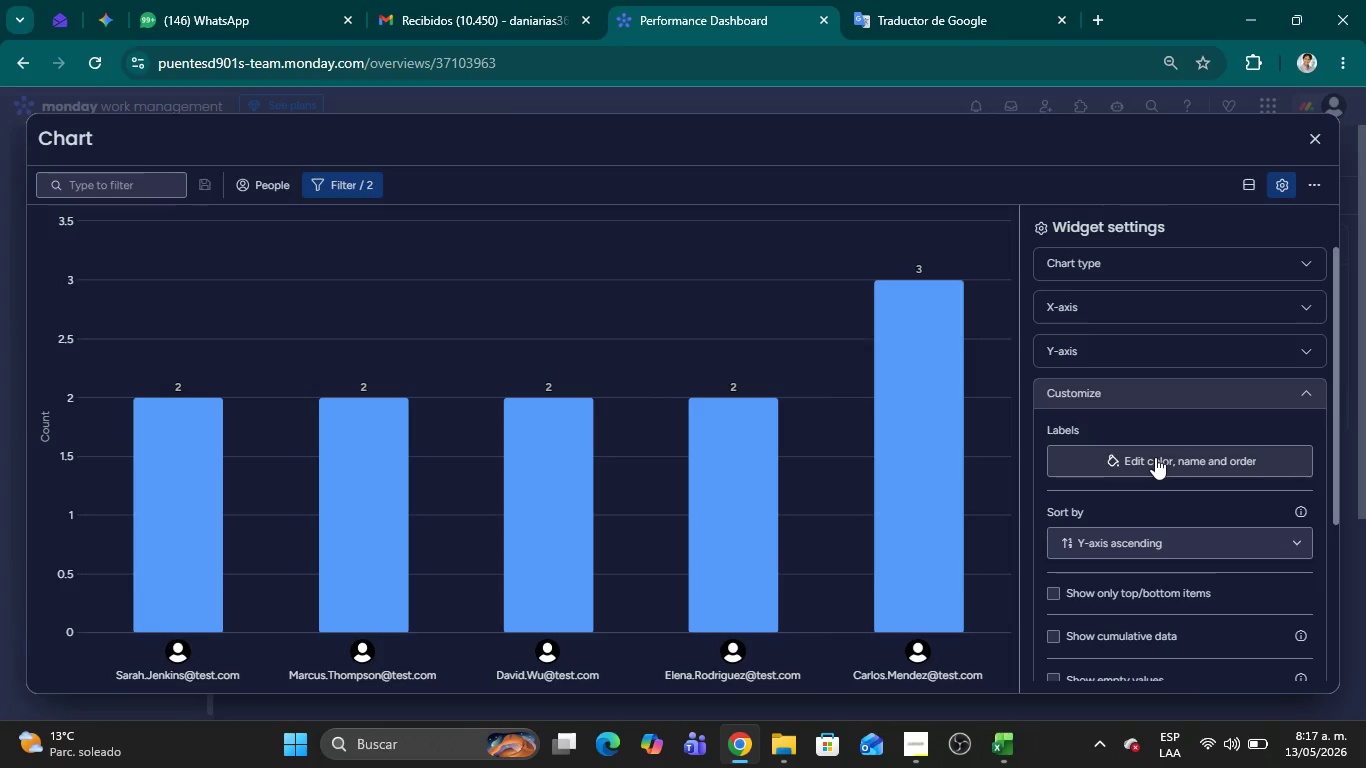 
left_click([1155, 457])
 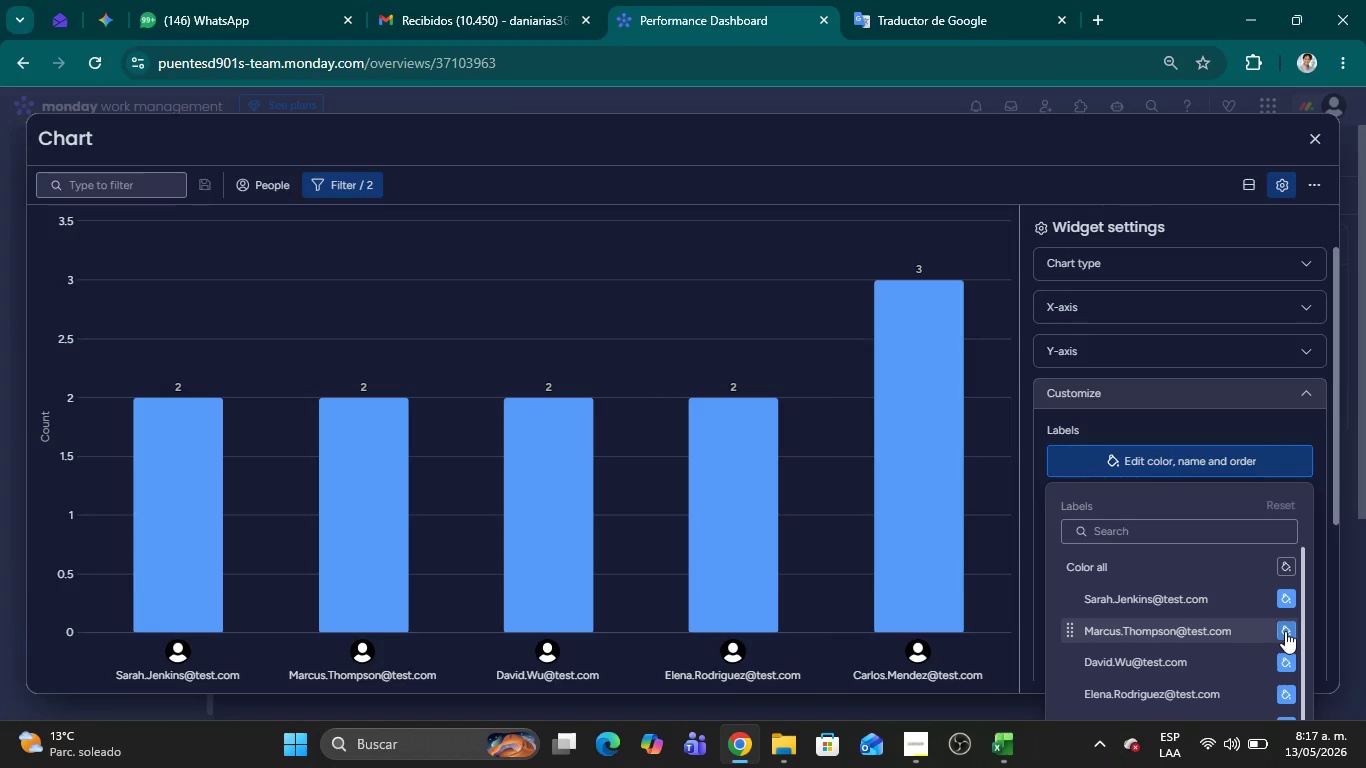 
left_click([1284, 610])
 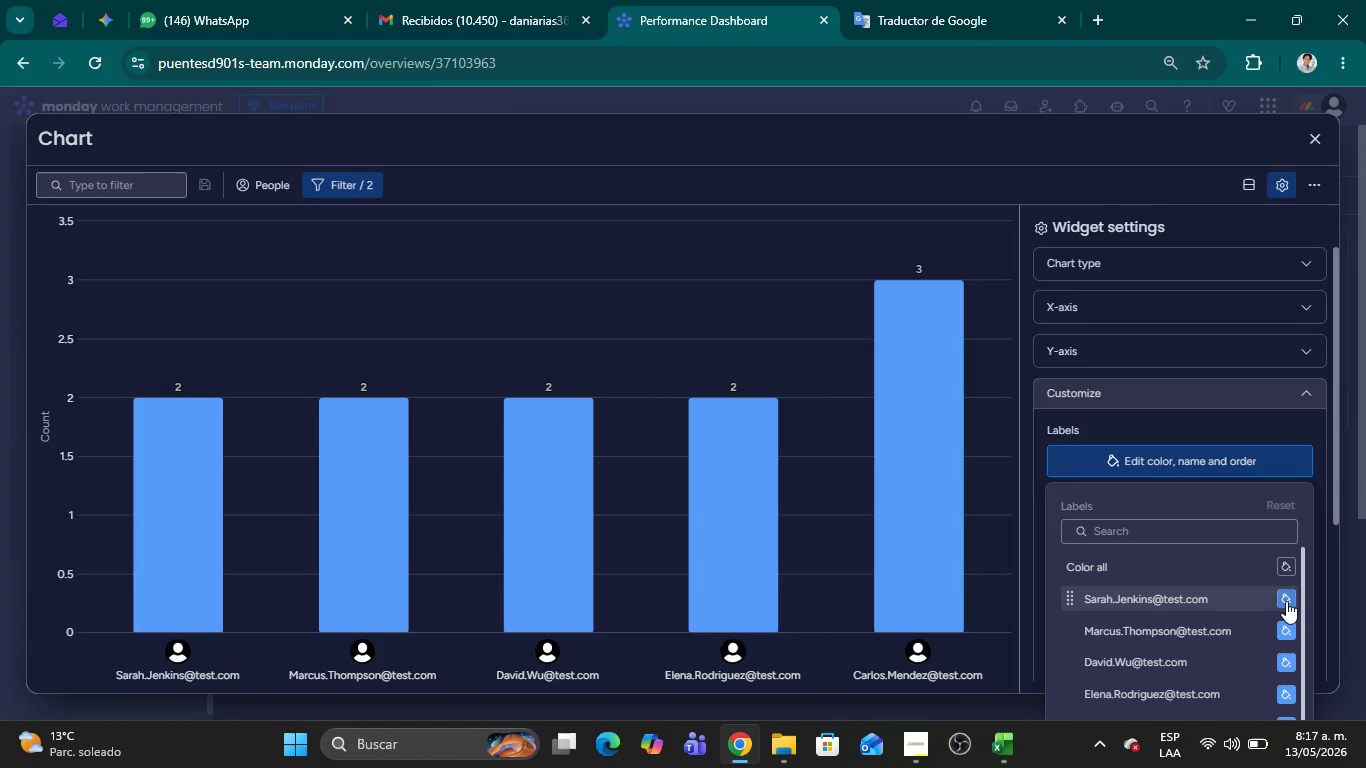 
left_click([1286, 601])
 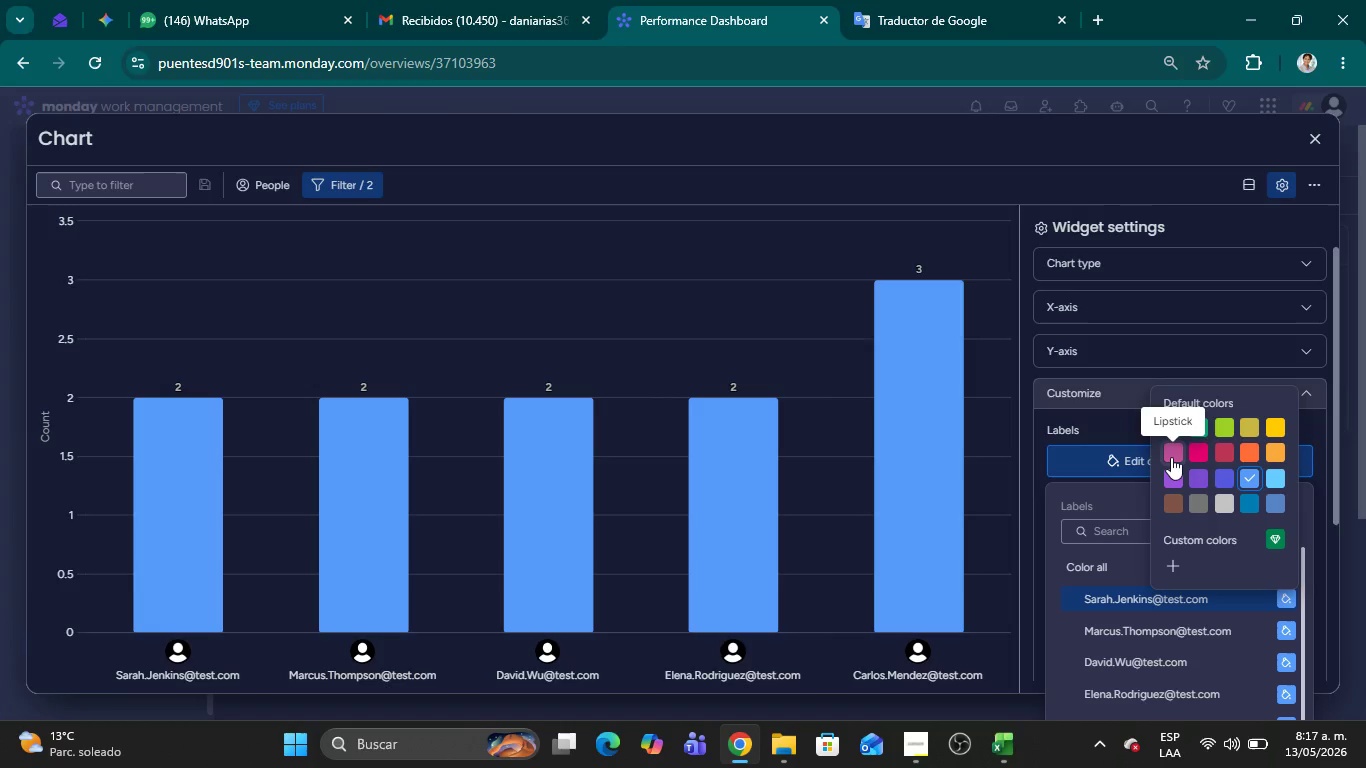 
left_click([1171, 457])
 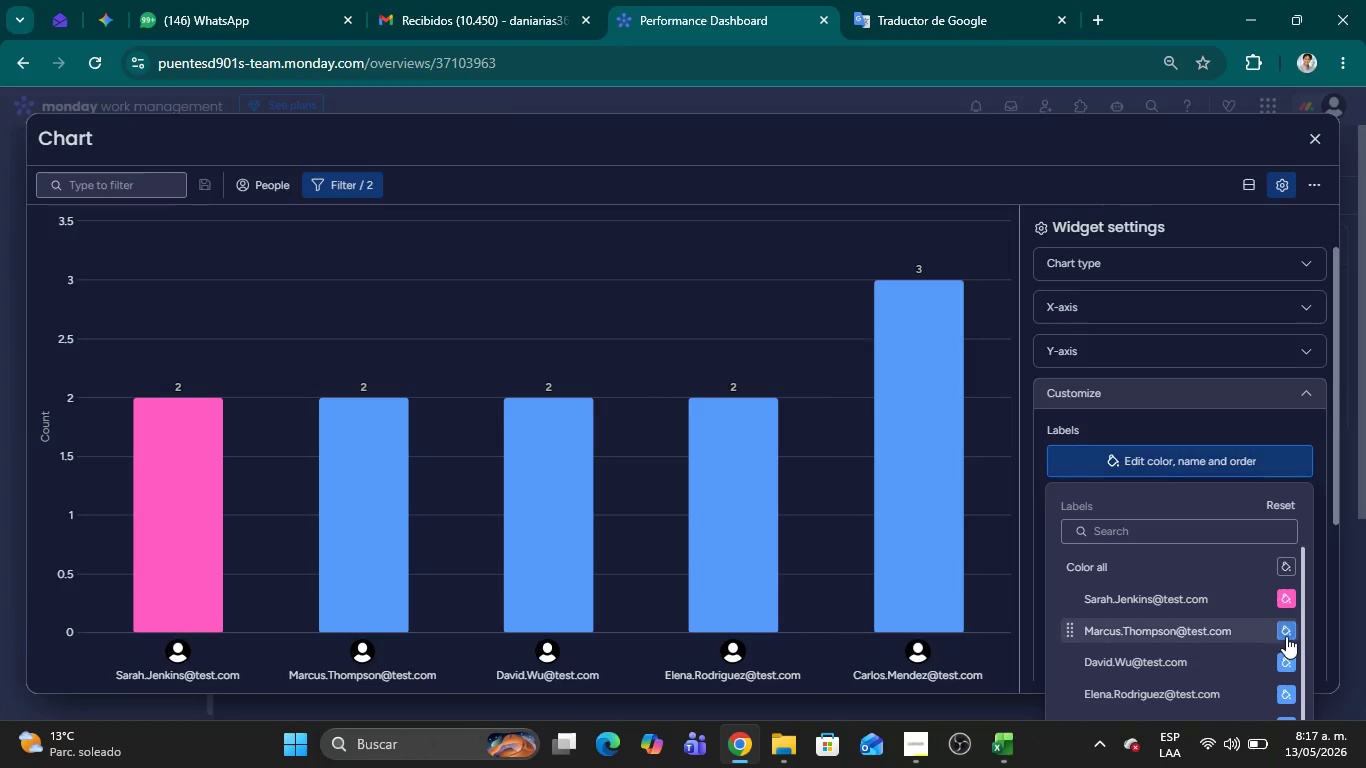 
left_click([1286, 634])
 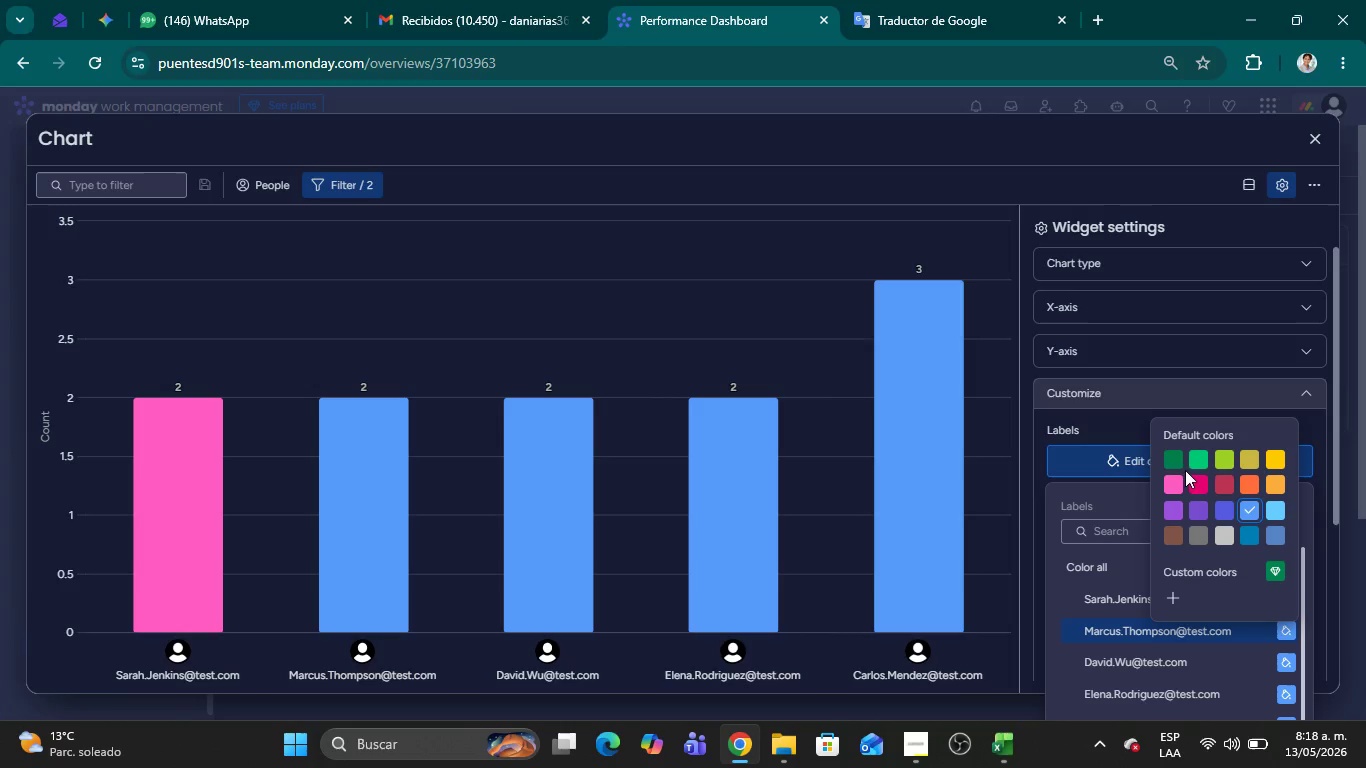 
left_click([1175, 463])
 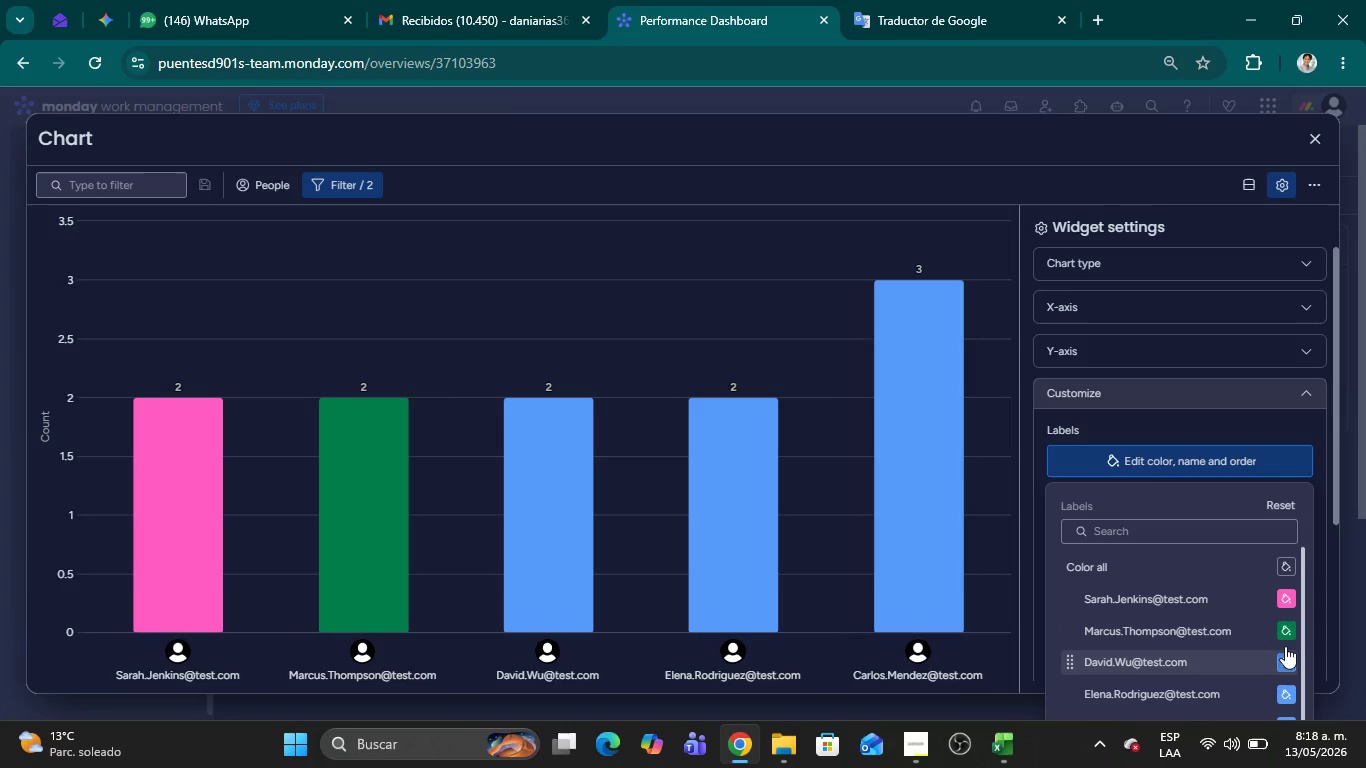 
left_click([1285, 632])
 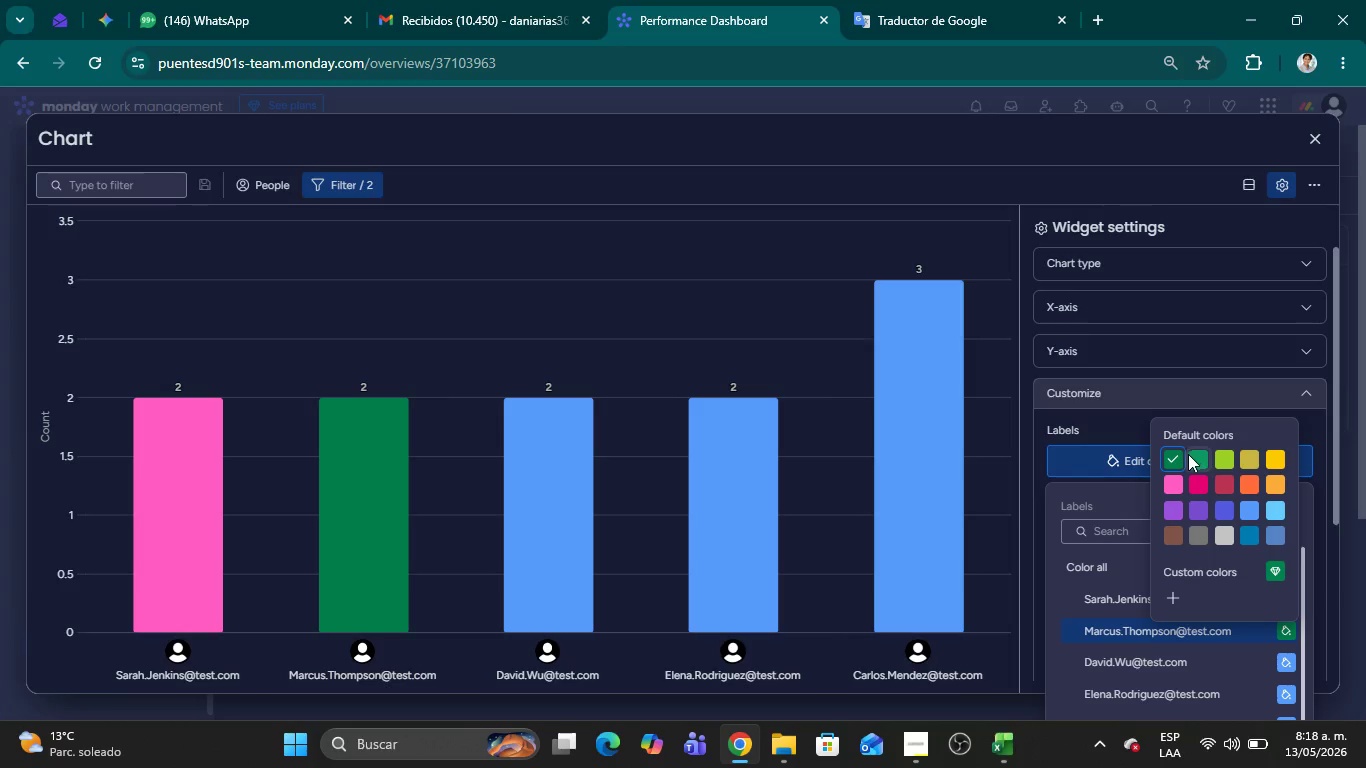 
left_click([1167, 460])
 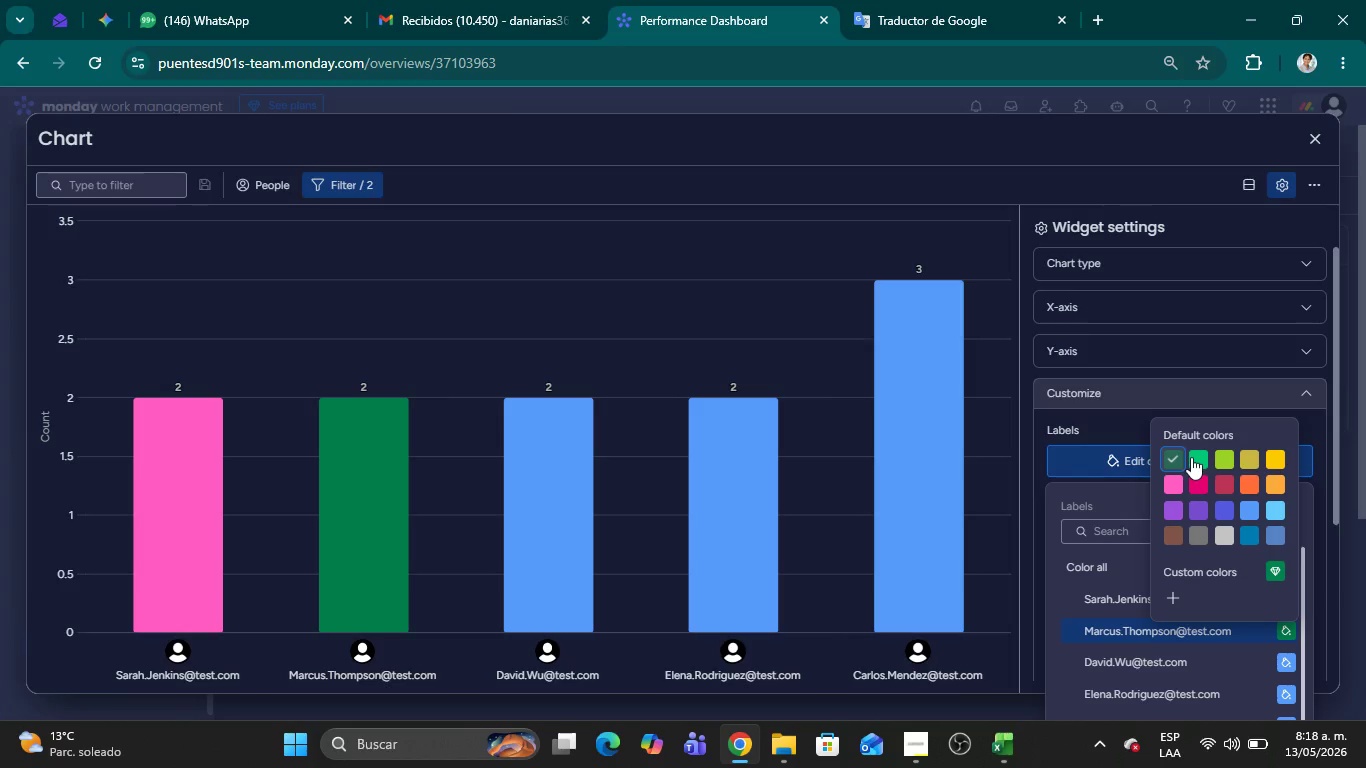 
left_click([1191, 457])
 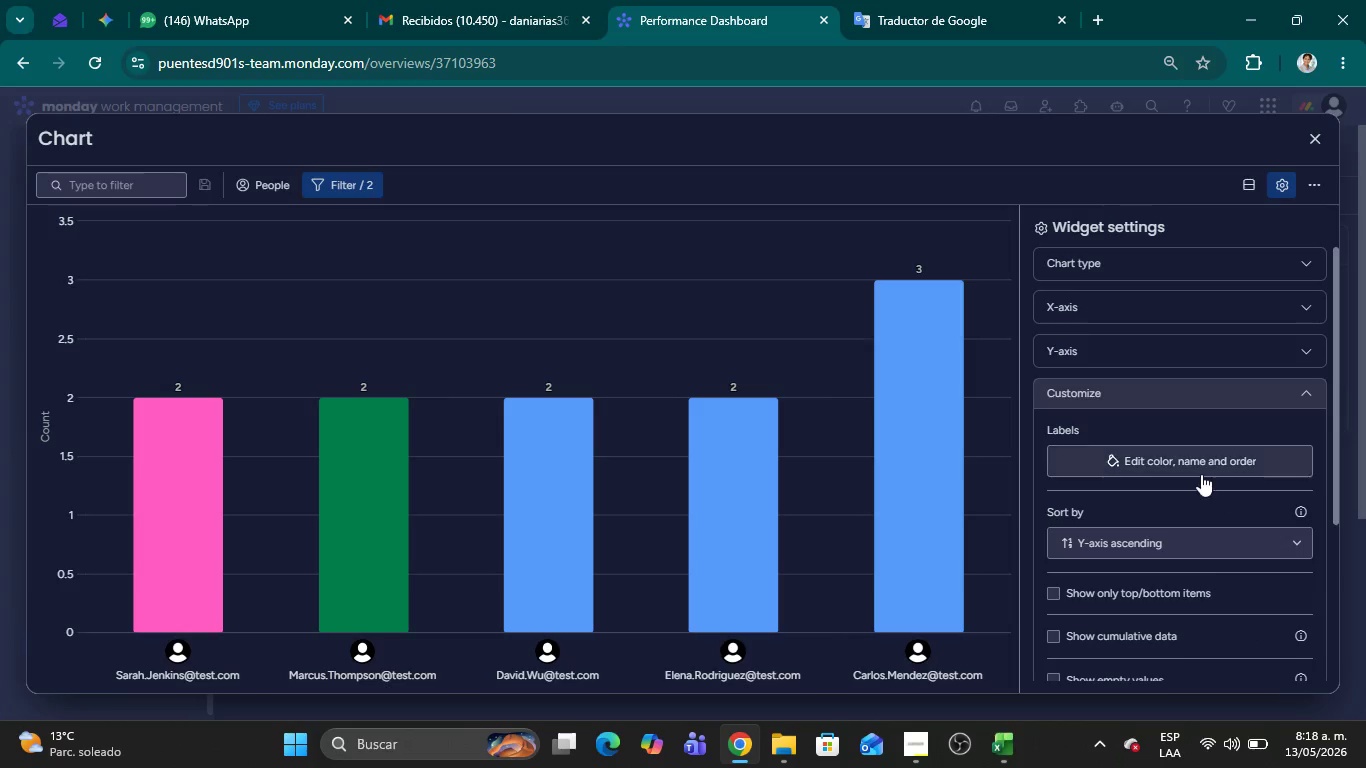 
left_click([1192, 470])
 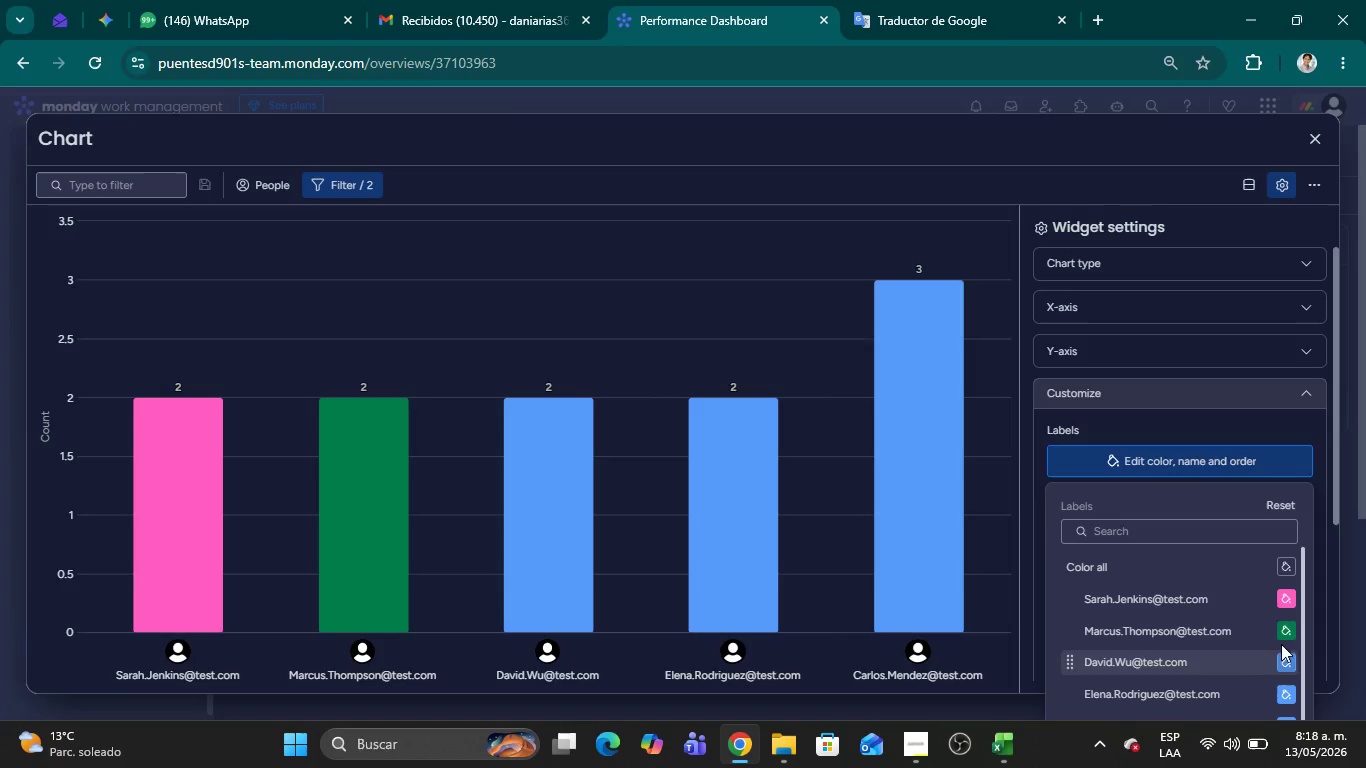 
left_click([1281, 636])
 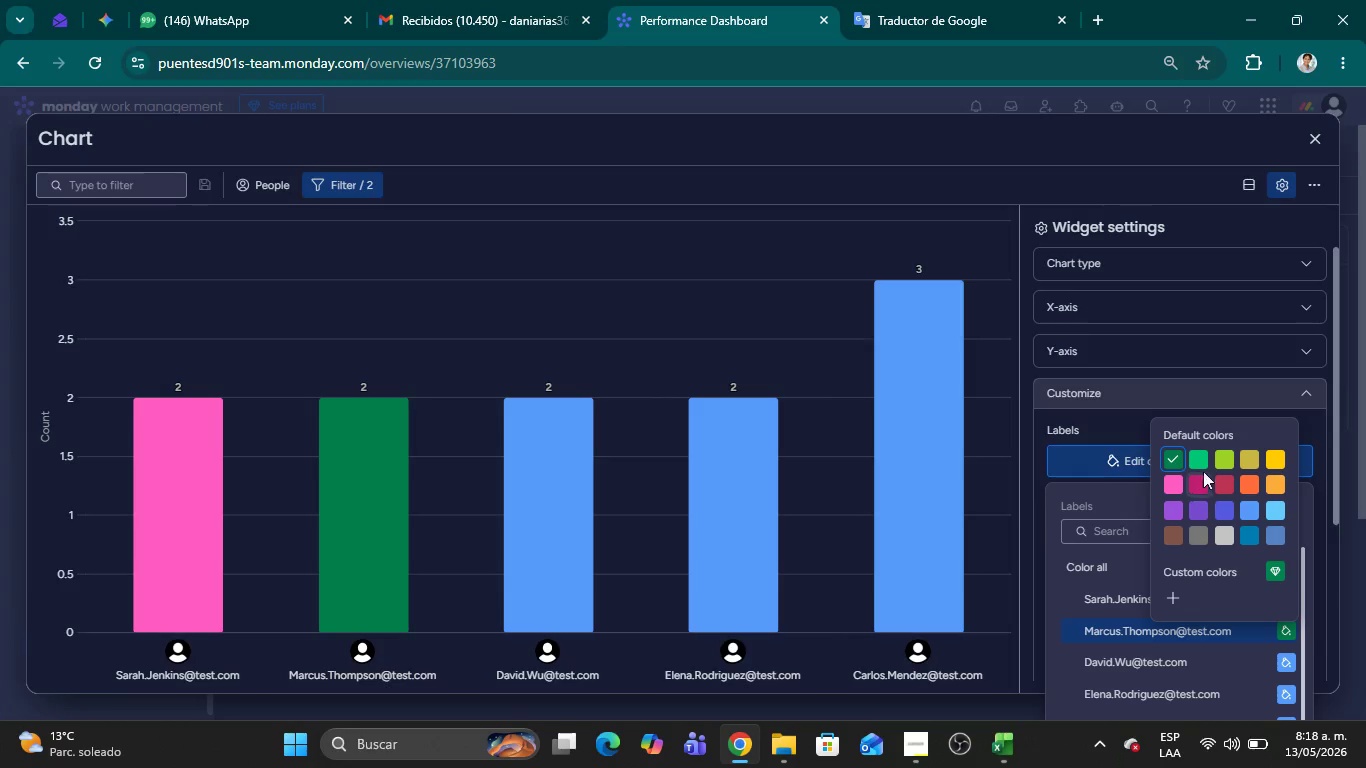 
left_click([1200, 466])
 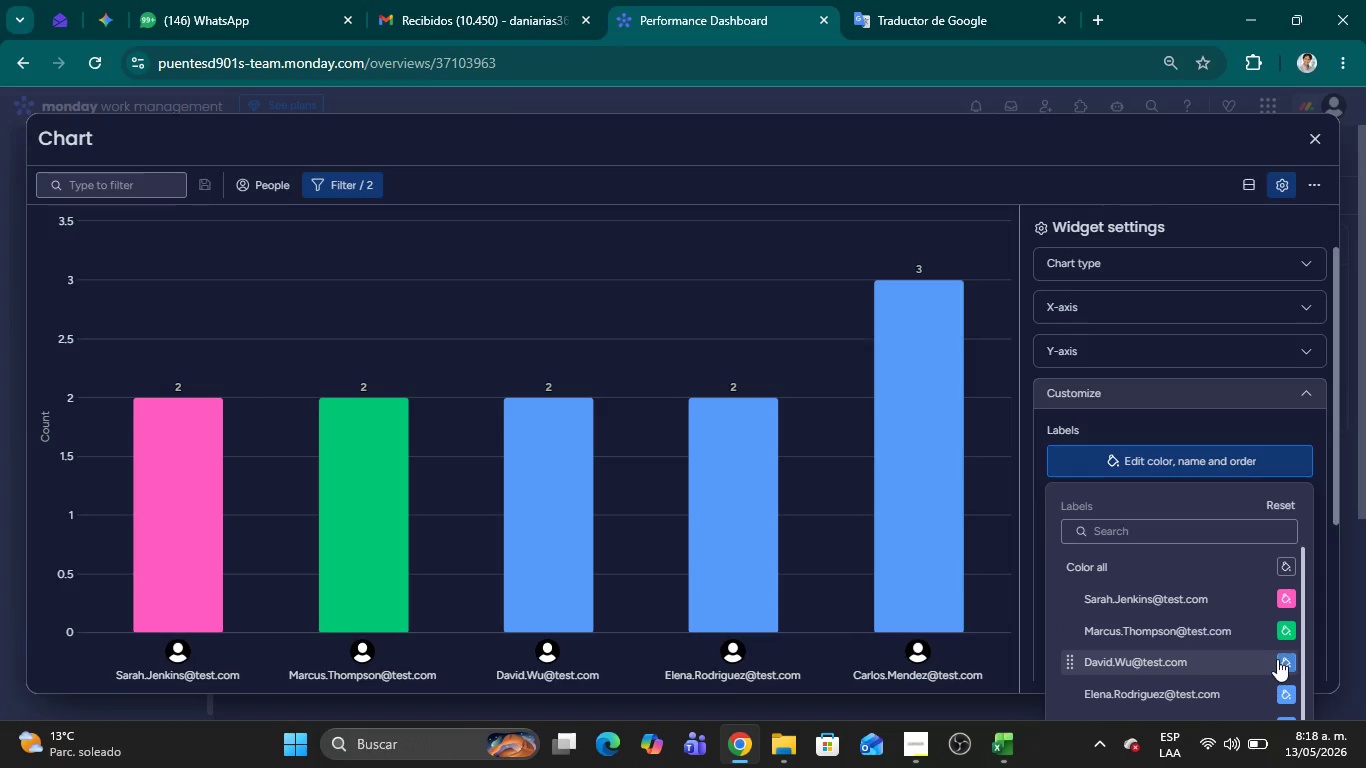 
left_click([1286, 663])
 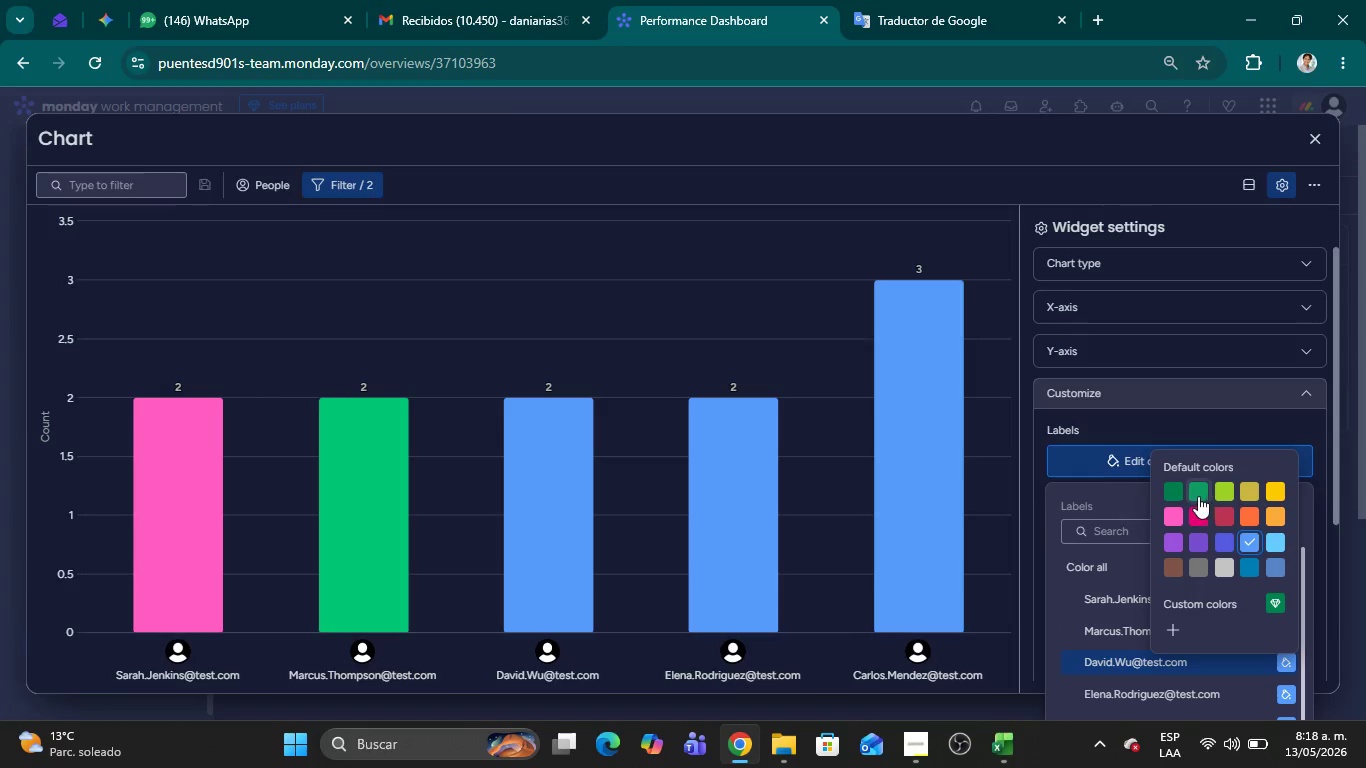 
left_click([1176, 493])
 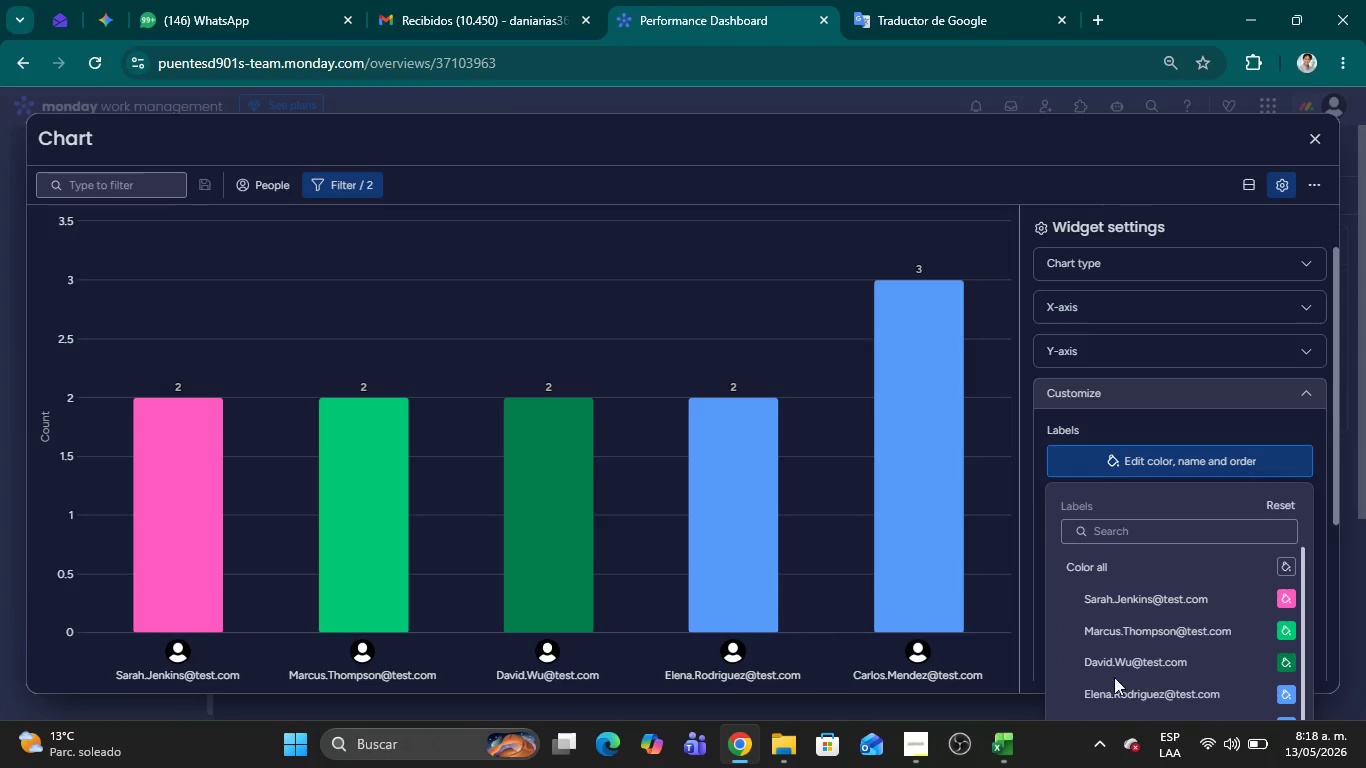 
scroll: coordinate [1230, 430], scroll_direction: down, amount: 9.0
 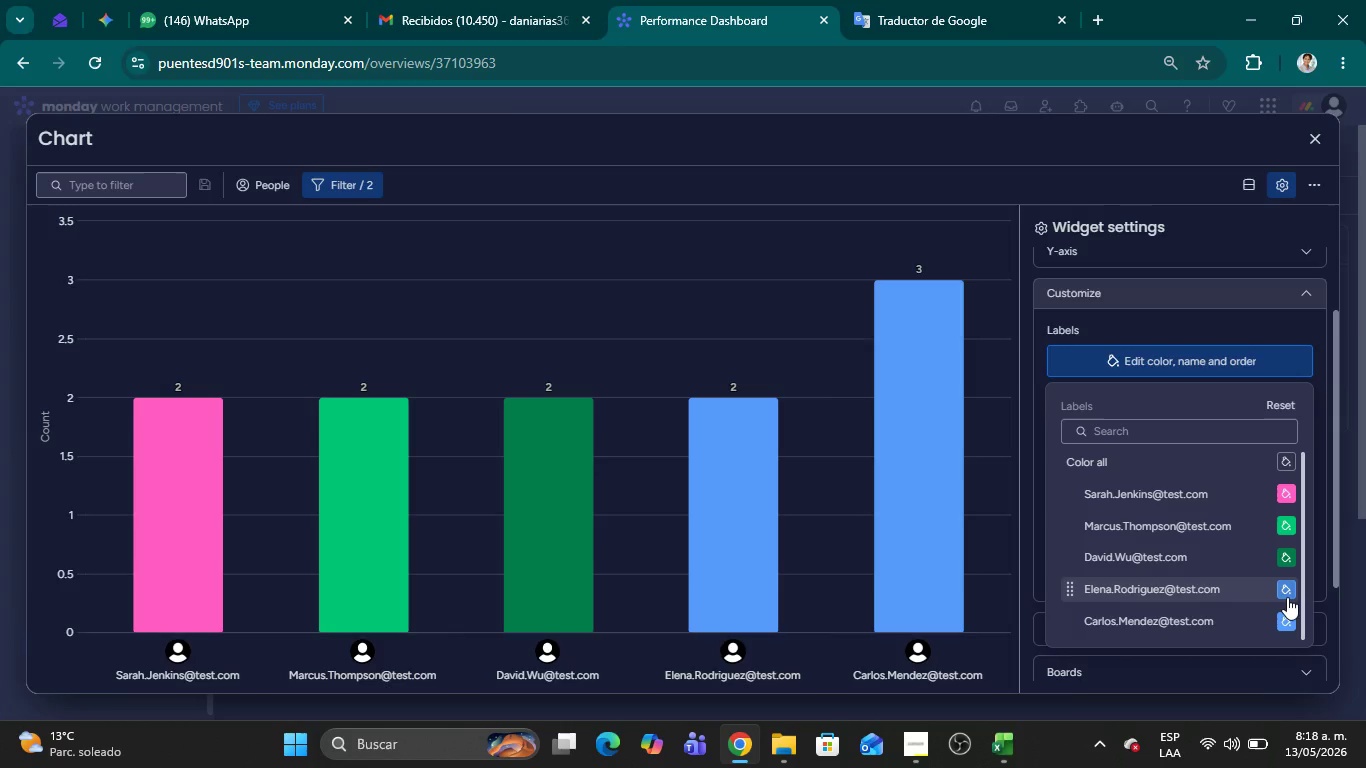 
left_click([1287, 597])
 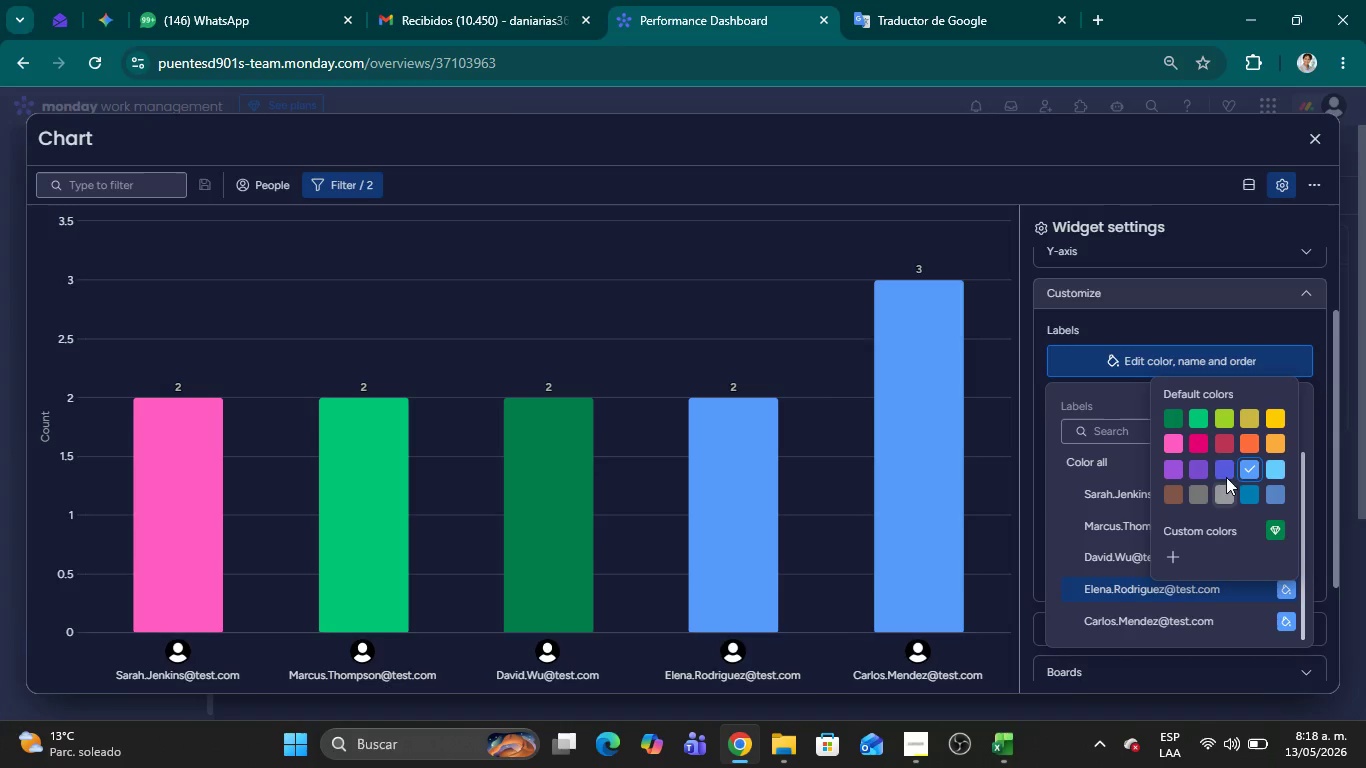 
left_click([1193, 441])
 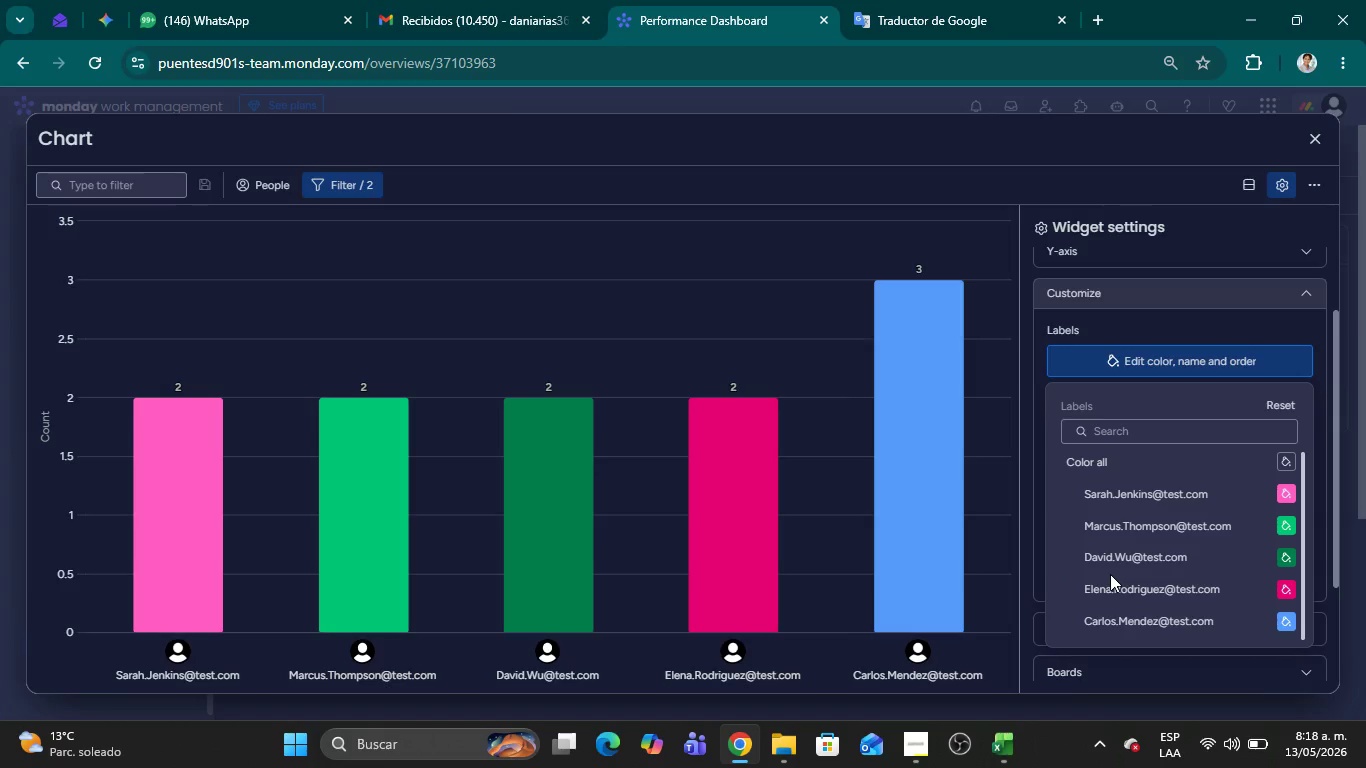 
scroll: coordinate [1143, 548], scroll_direction: up, amount: 4.0
 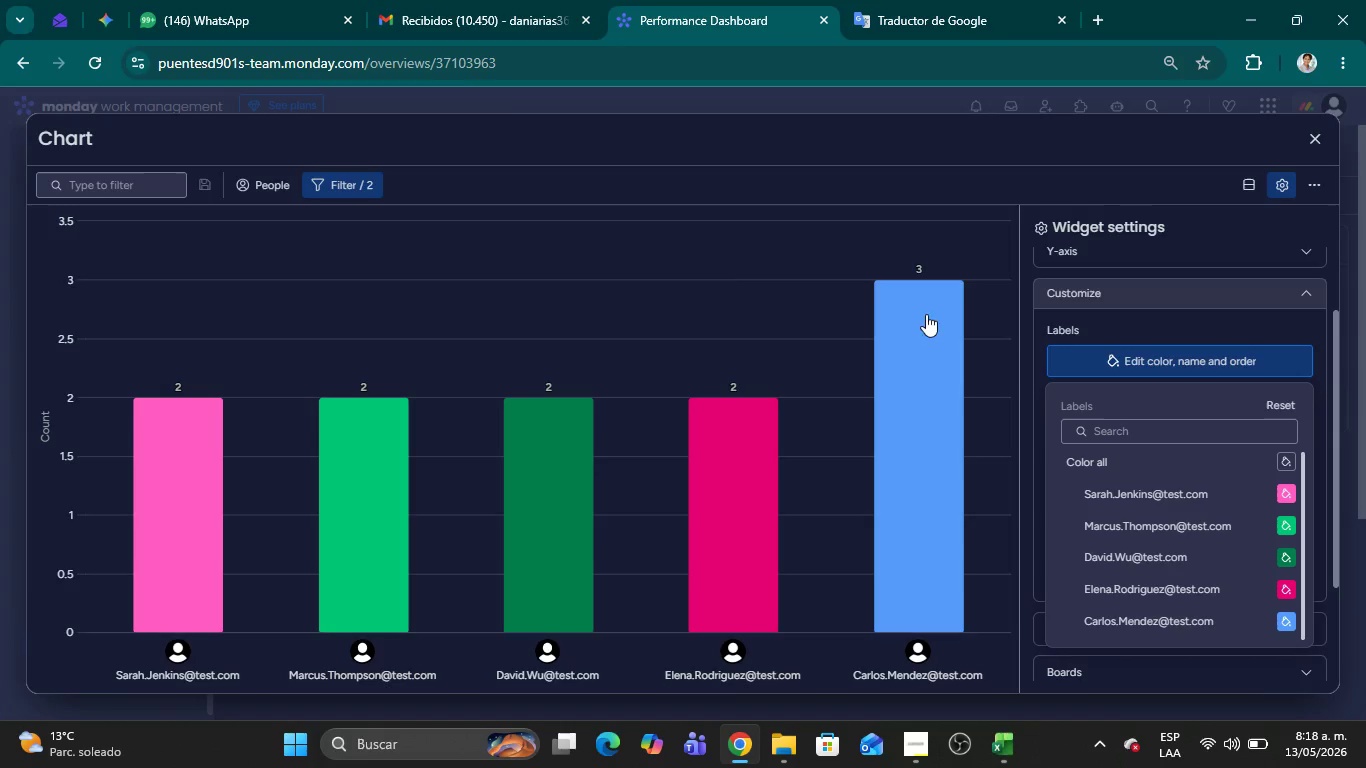 
left_click([720, 277])
 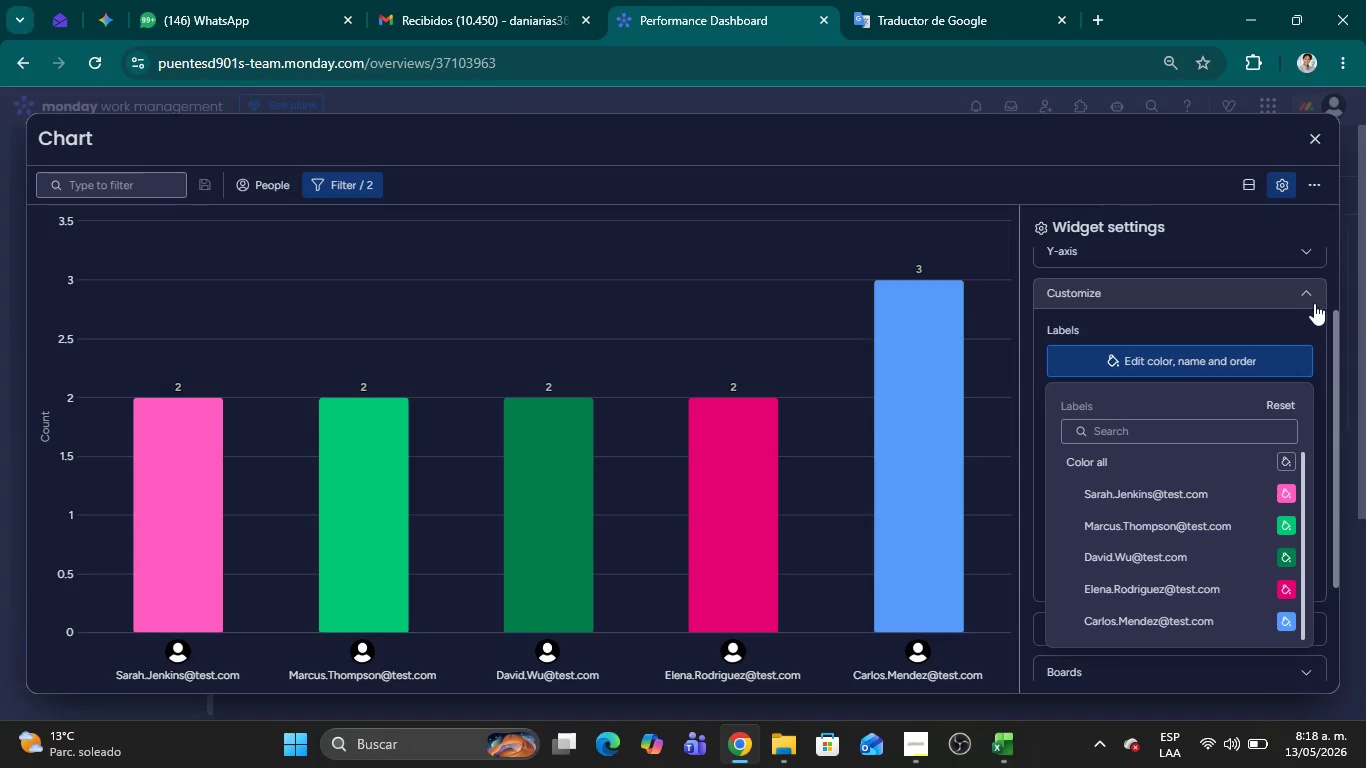 
left_click([1314, 301])
 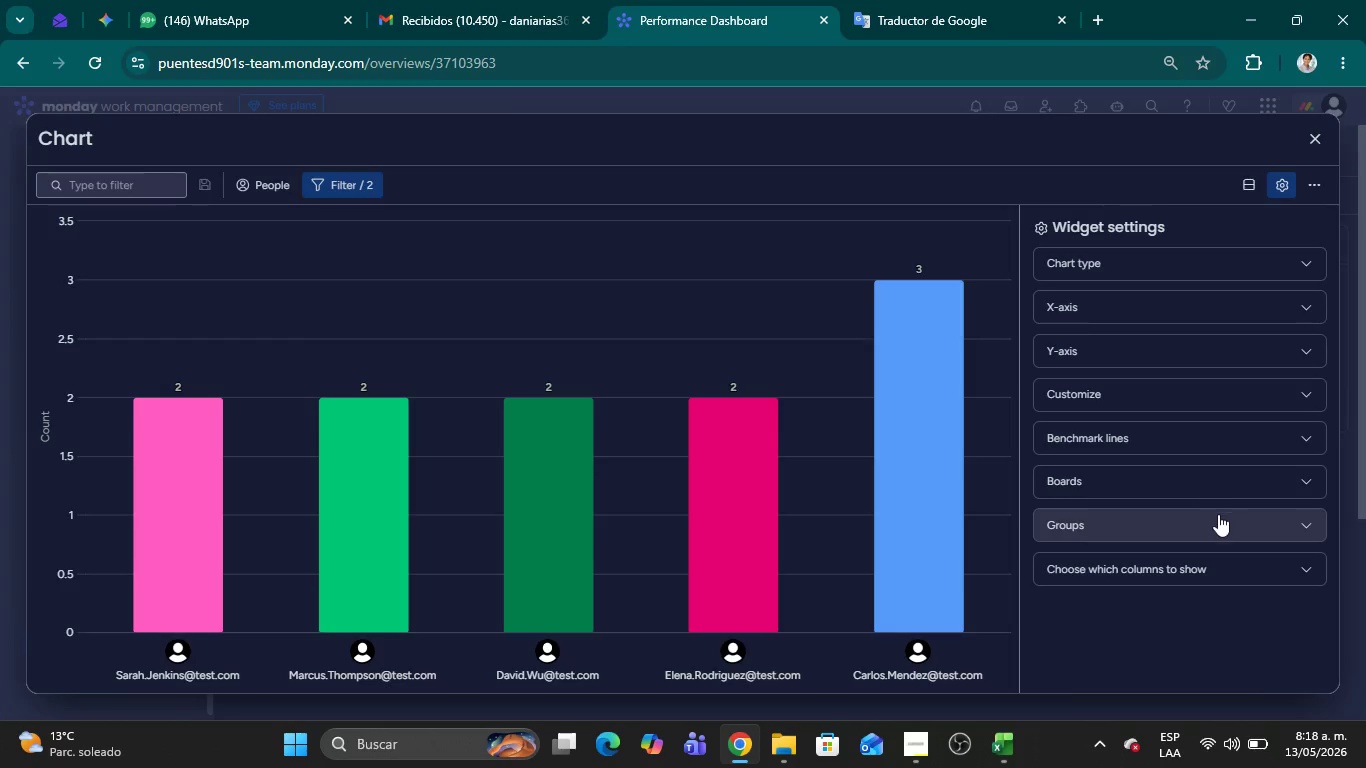 
left_click([1215, 517])
 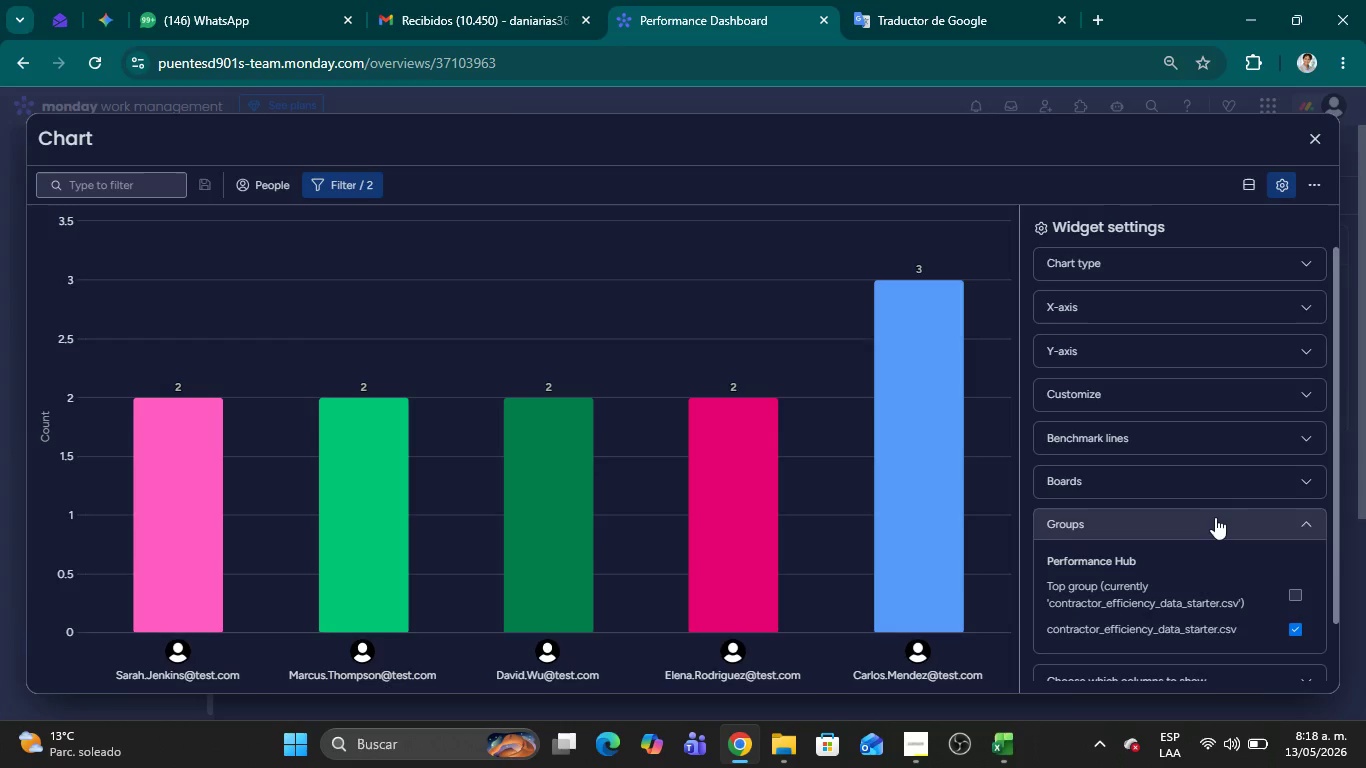 
wait(6.67)
 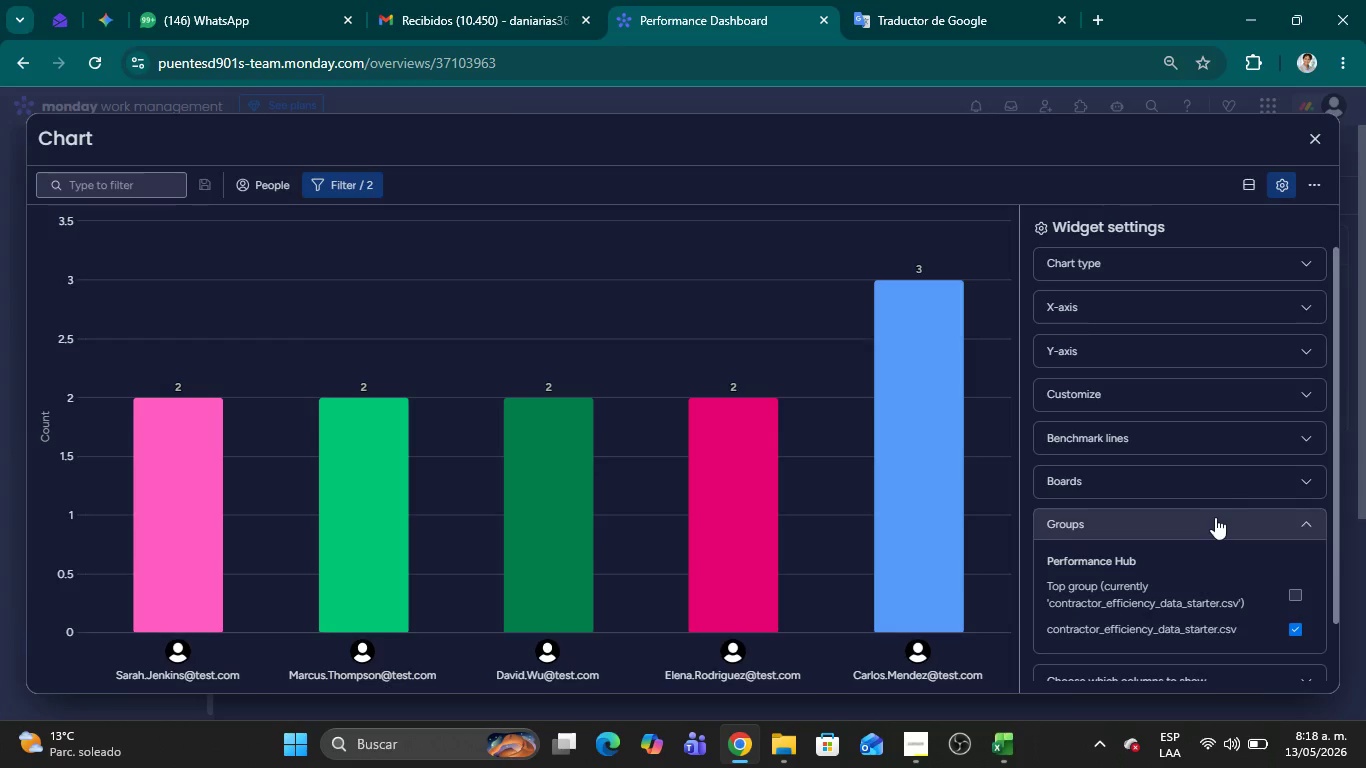 
left_click([320, 188])
 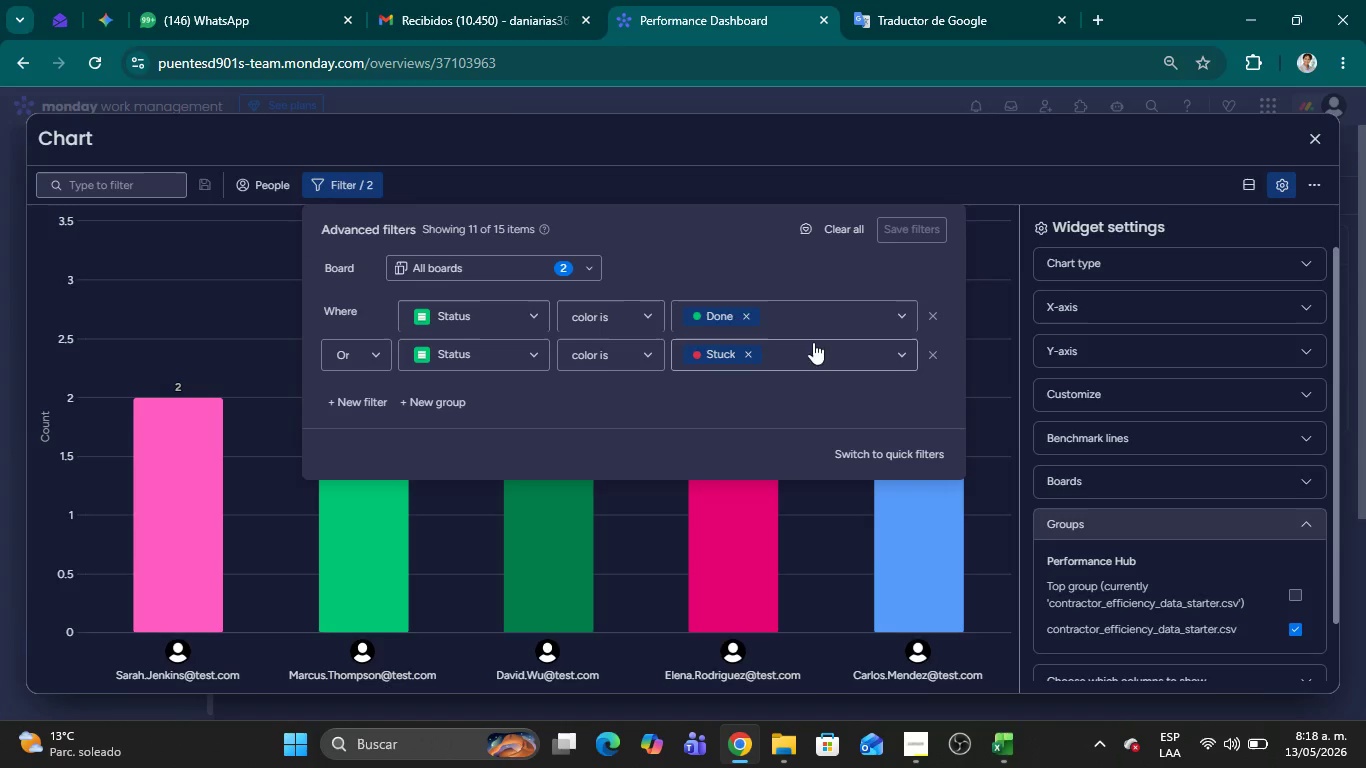 
wait(7.36)
 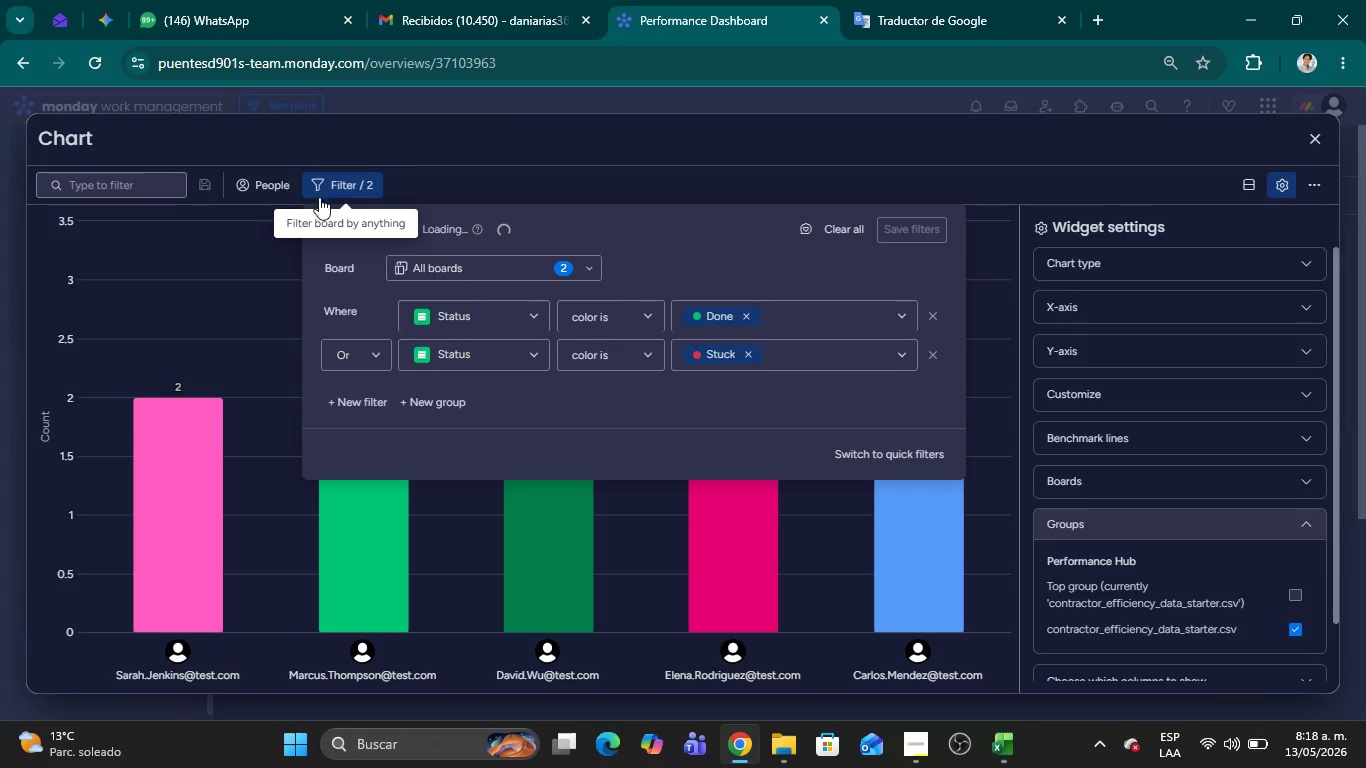 
left_click([687, 174])
 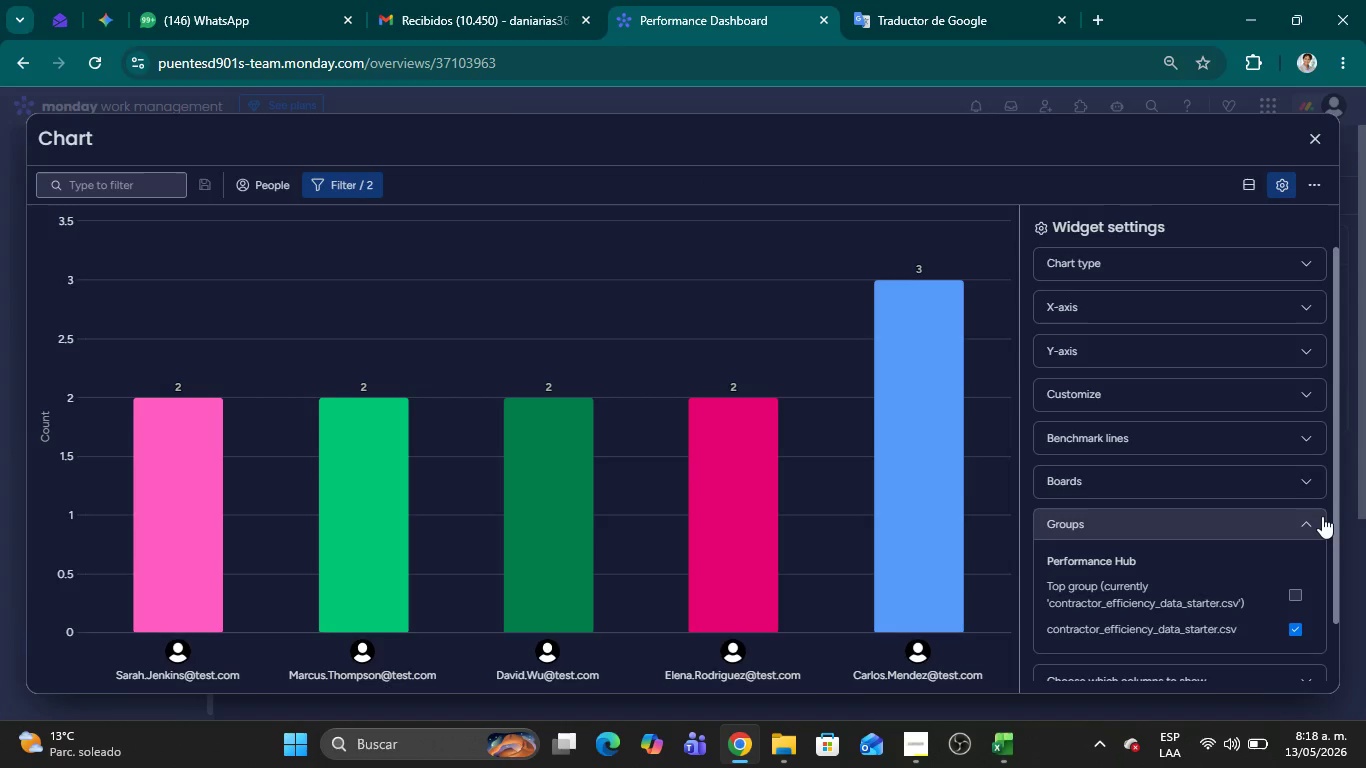 
left_click([1315, 526])
 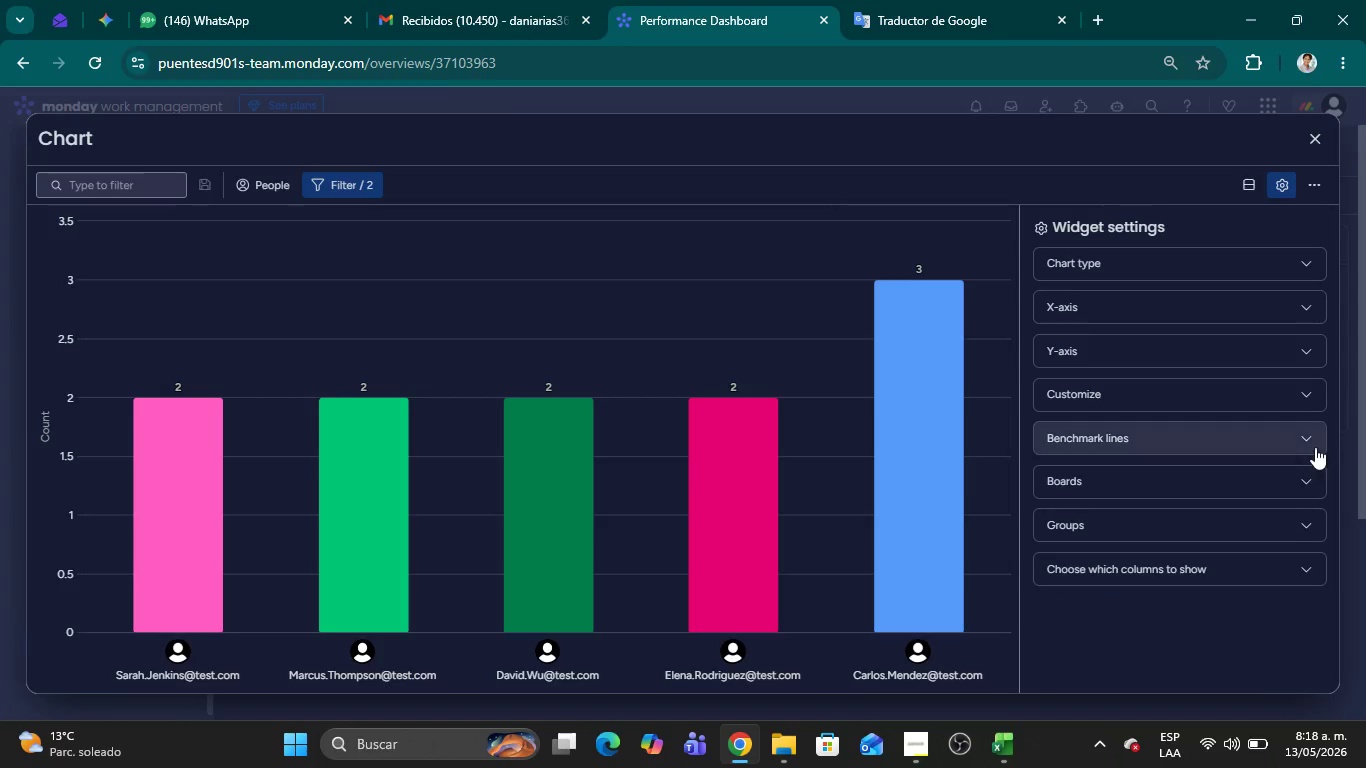 
left_click([1313, 442])
 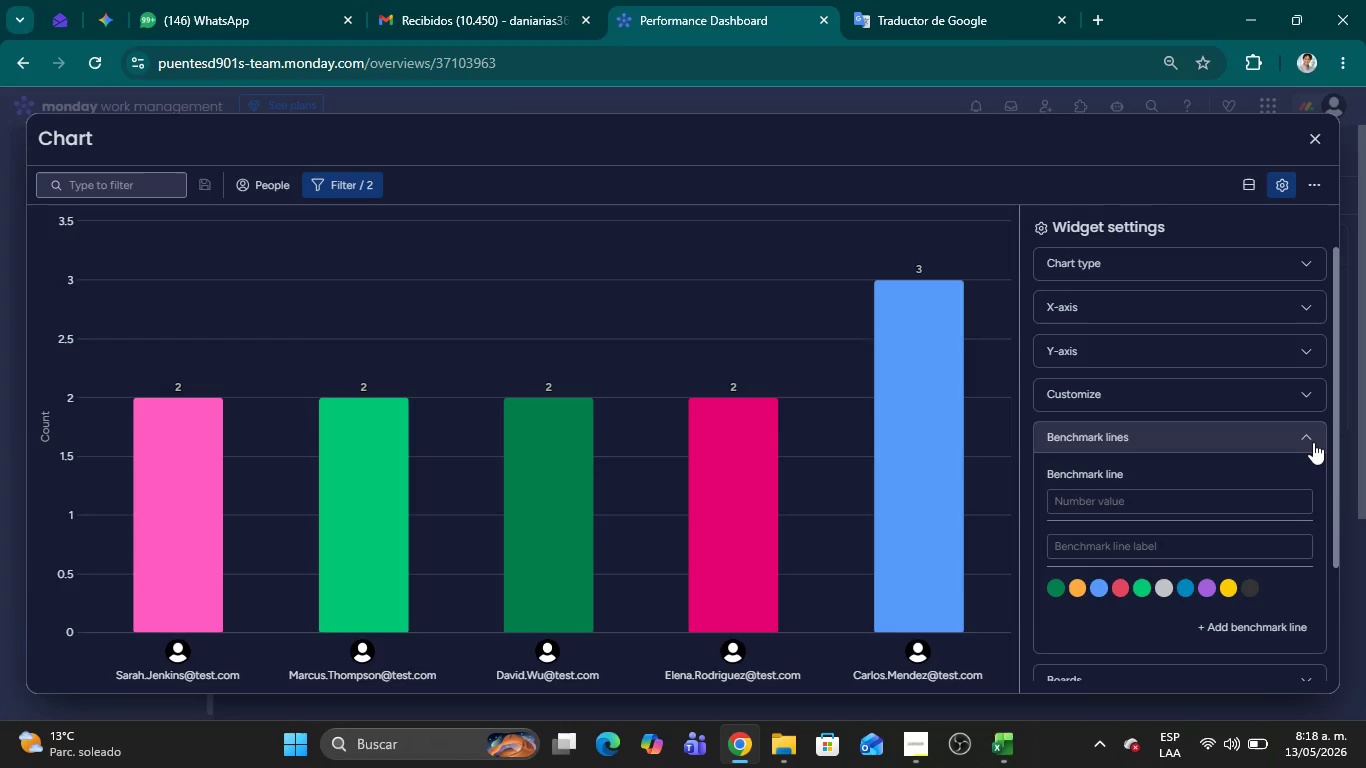 
left_click([1313, 442])
 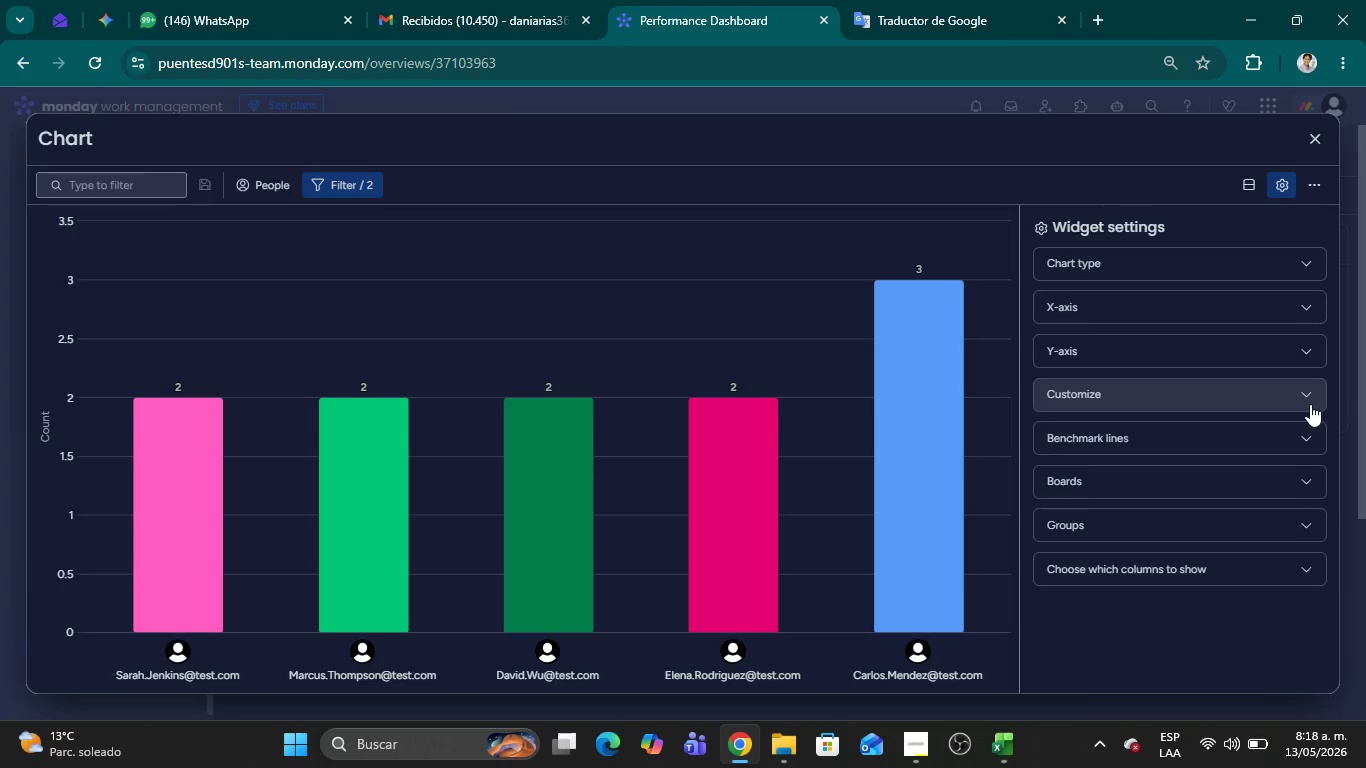 
left_click([1310, 404])
 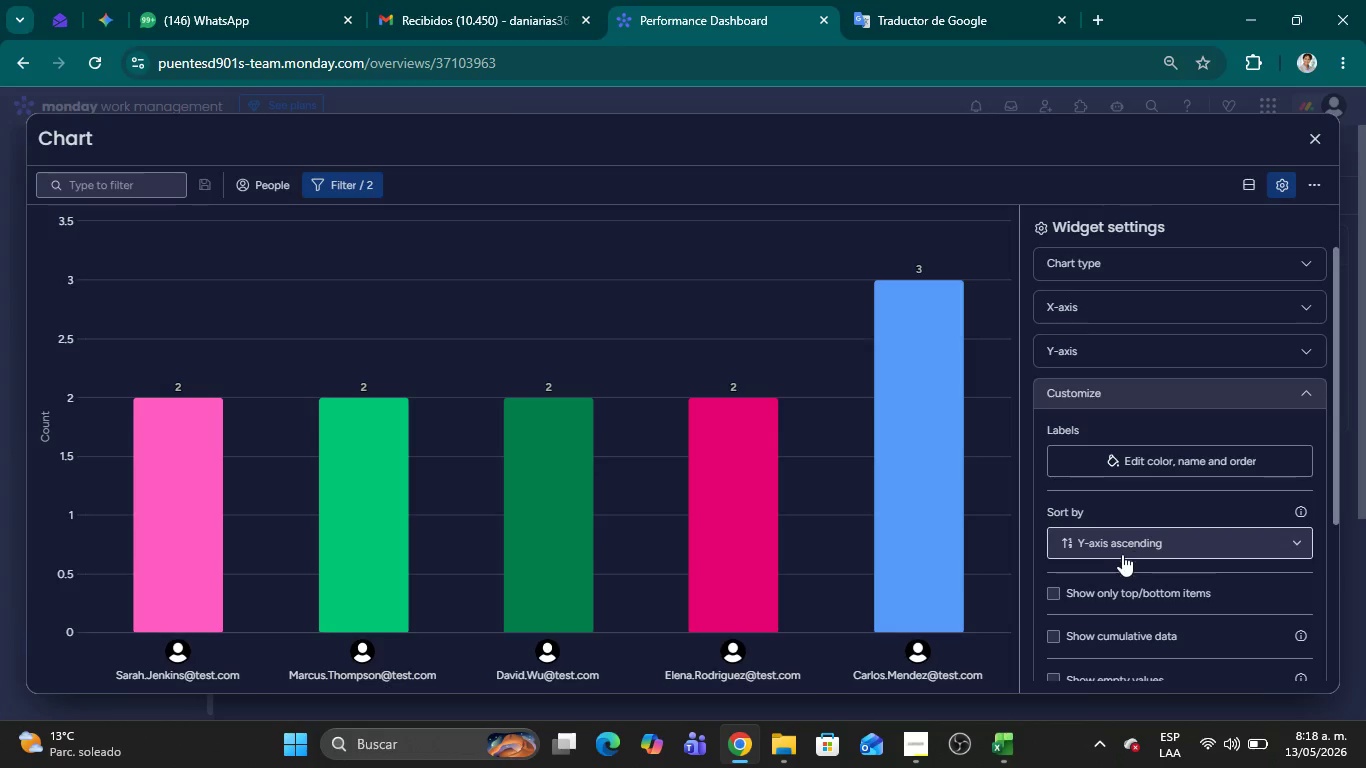 
scroll: coordinate [1154, 617], scroll_direction: down, amount: 2.0
 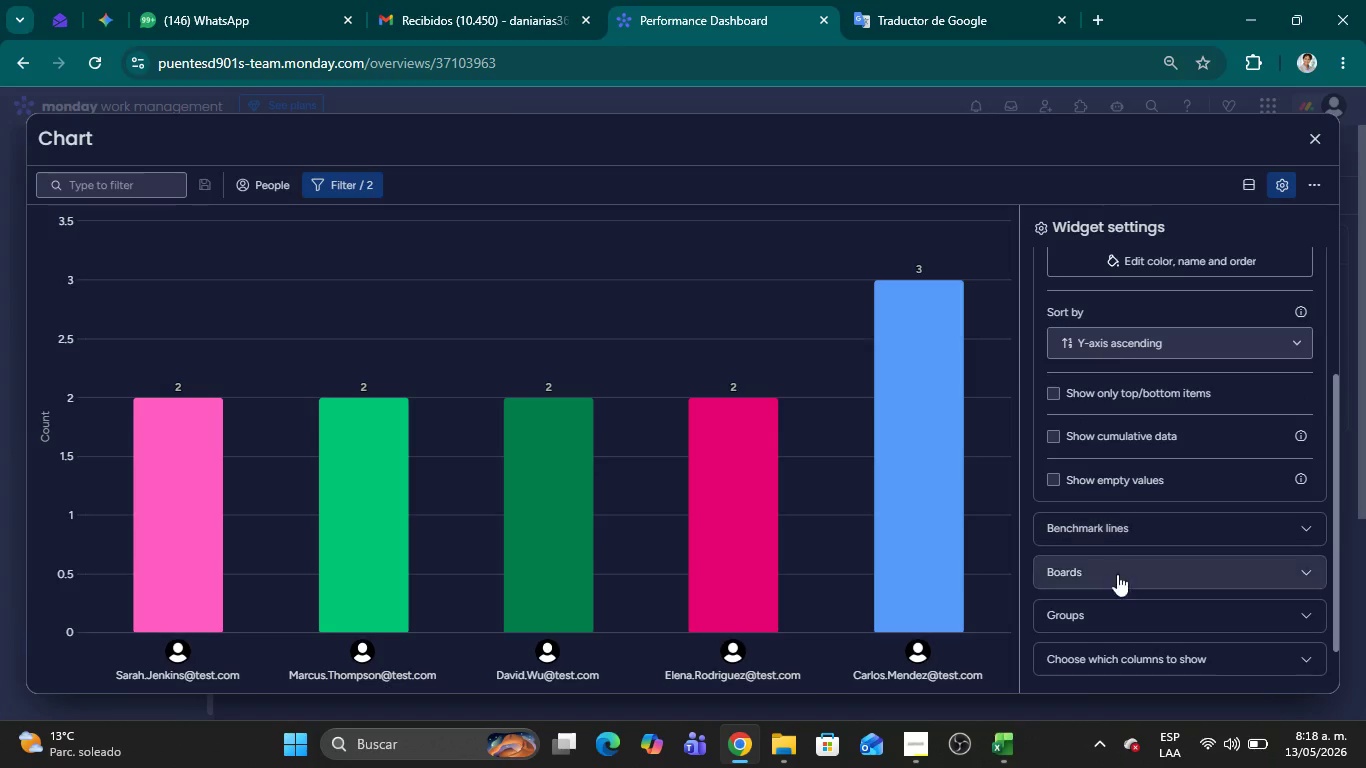 
left_click([1215, 605])
 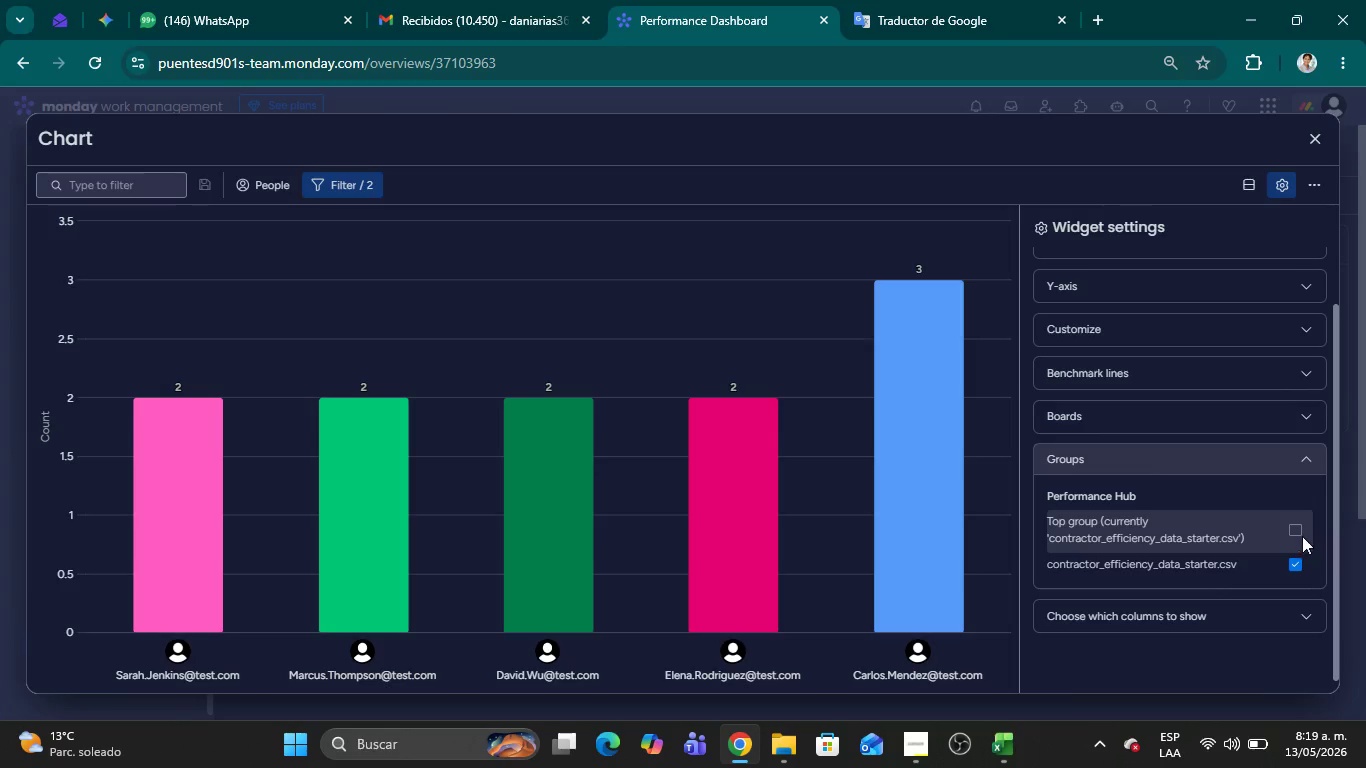 
scroll: coordinate [1220, 531], scroll_direction: up, amount: 7.0
 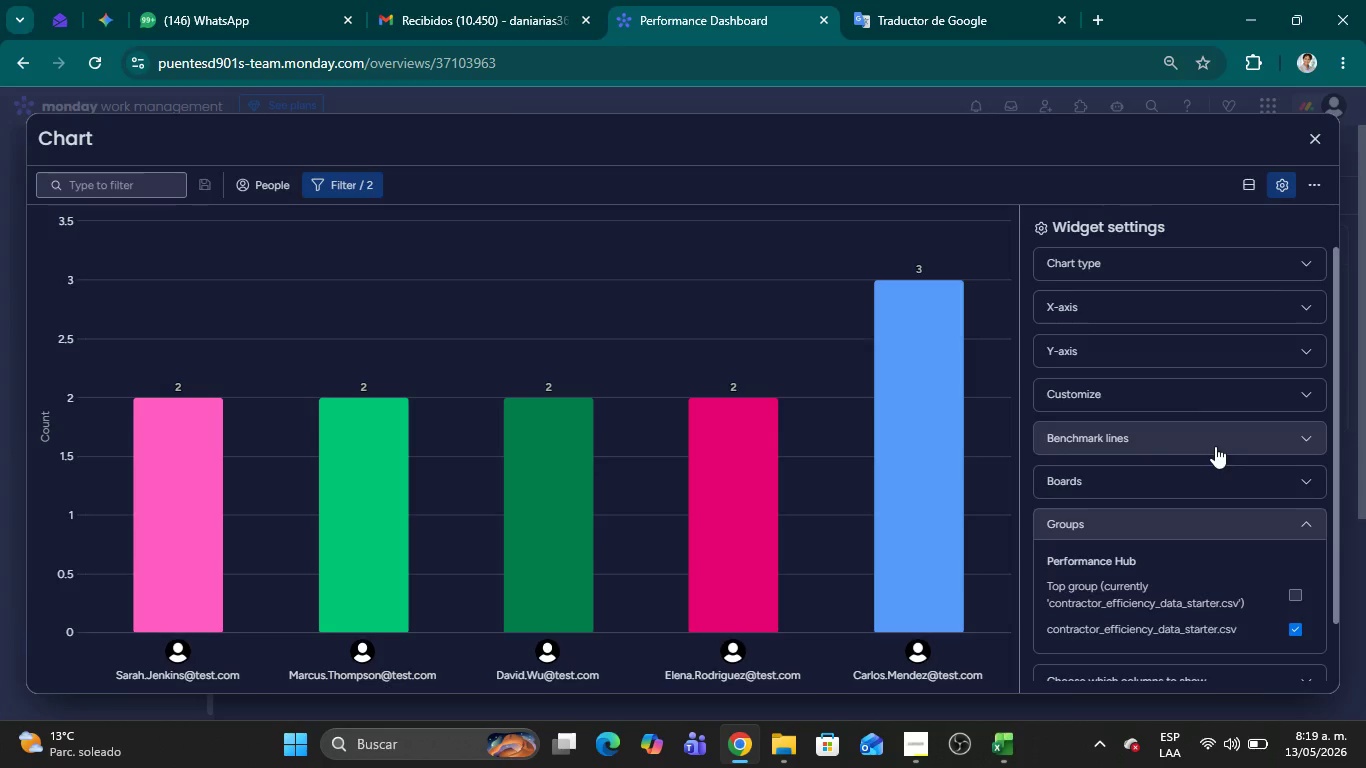 
wait(12.43)
 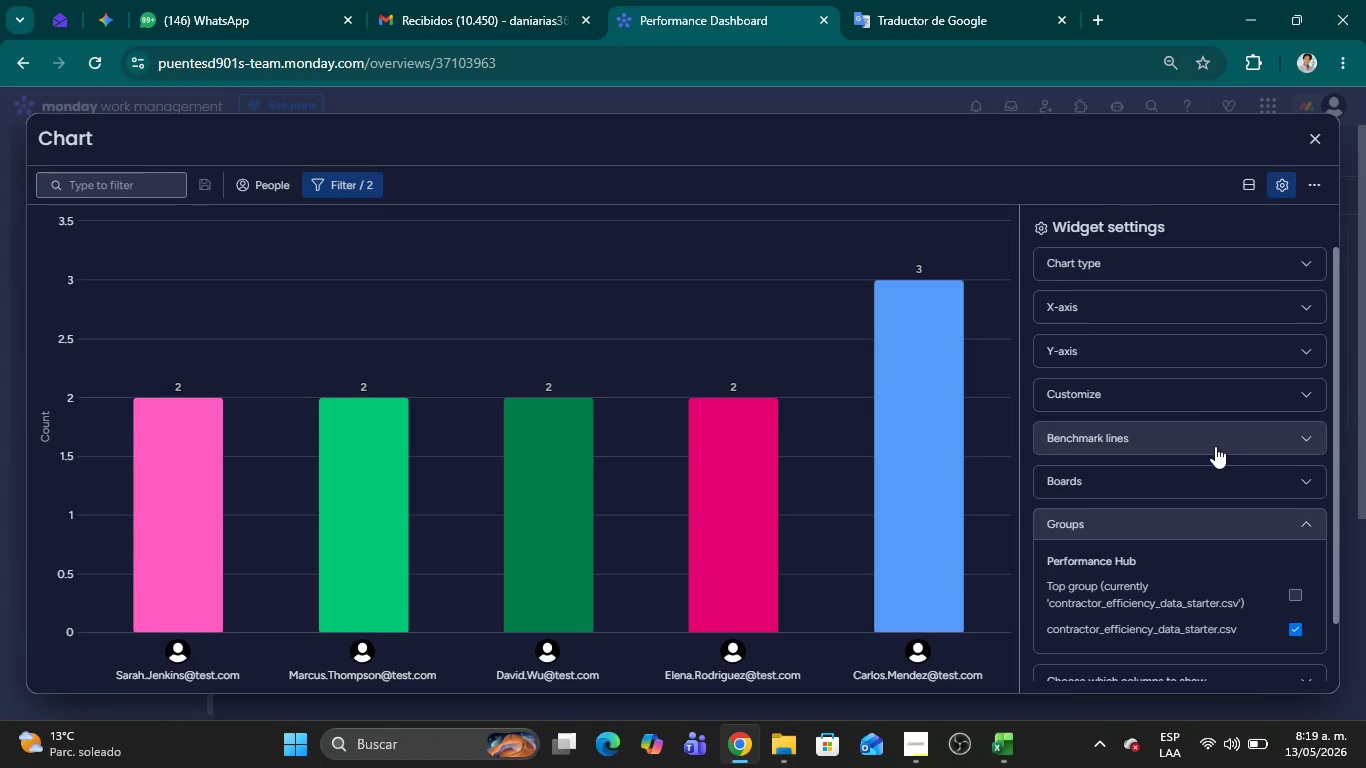 
scroll: coordinate [1216, 404], scroll_direction: up, amount: 7.0
 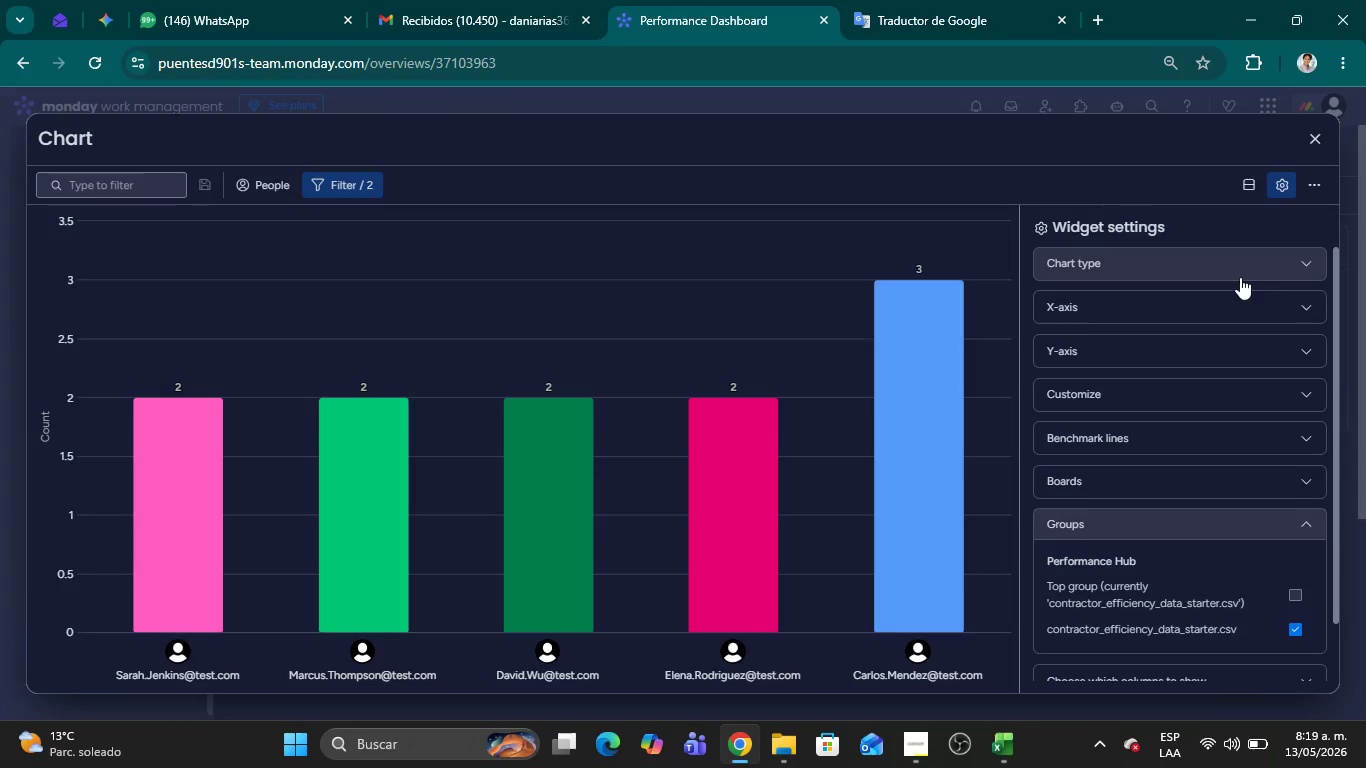 
left_click([1240, 277])
 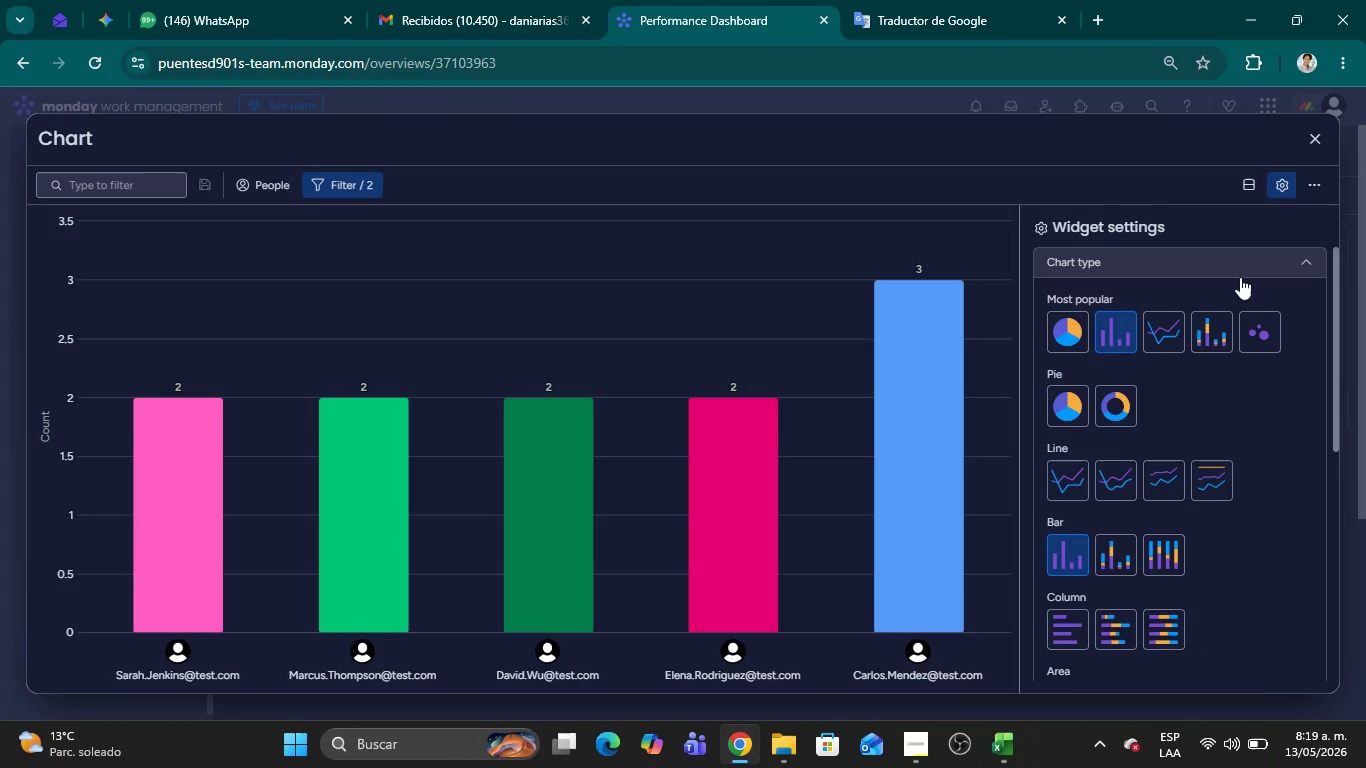 
left_click([1240, 277])